 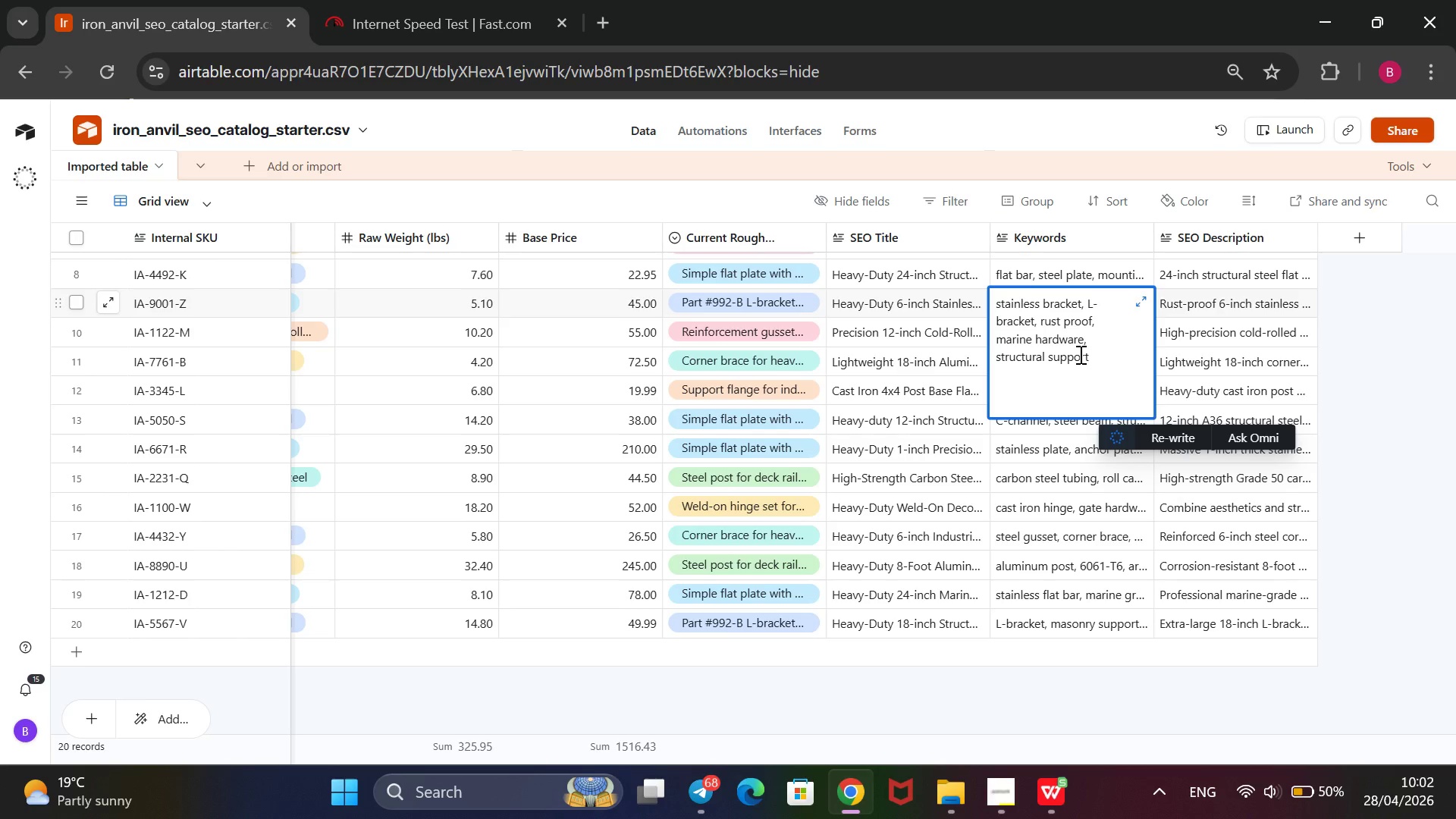 
left_click([1385, 395])
 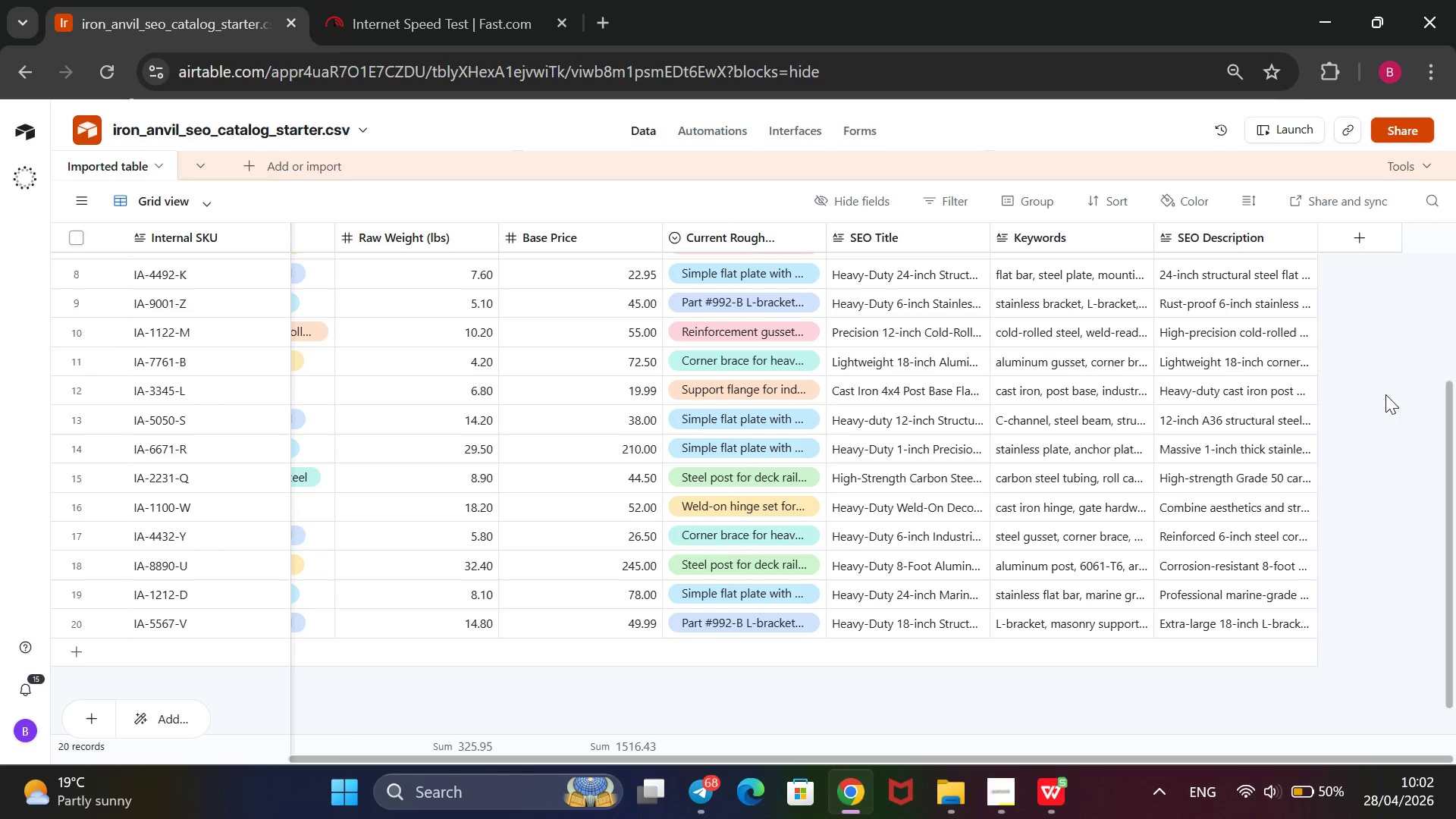 
scroll: coordinate [1385, 394], scroll_direction: up, amount: 4.0
 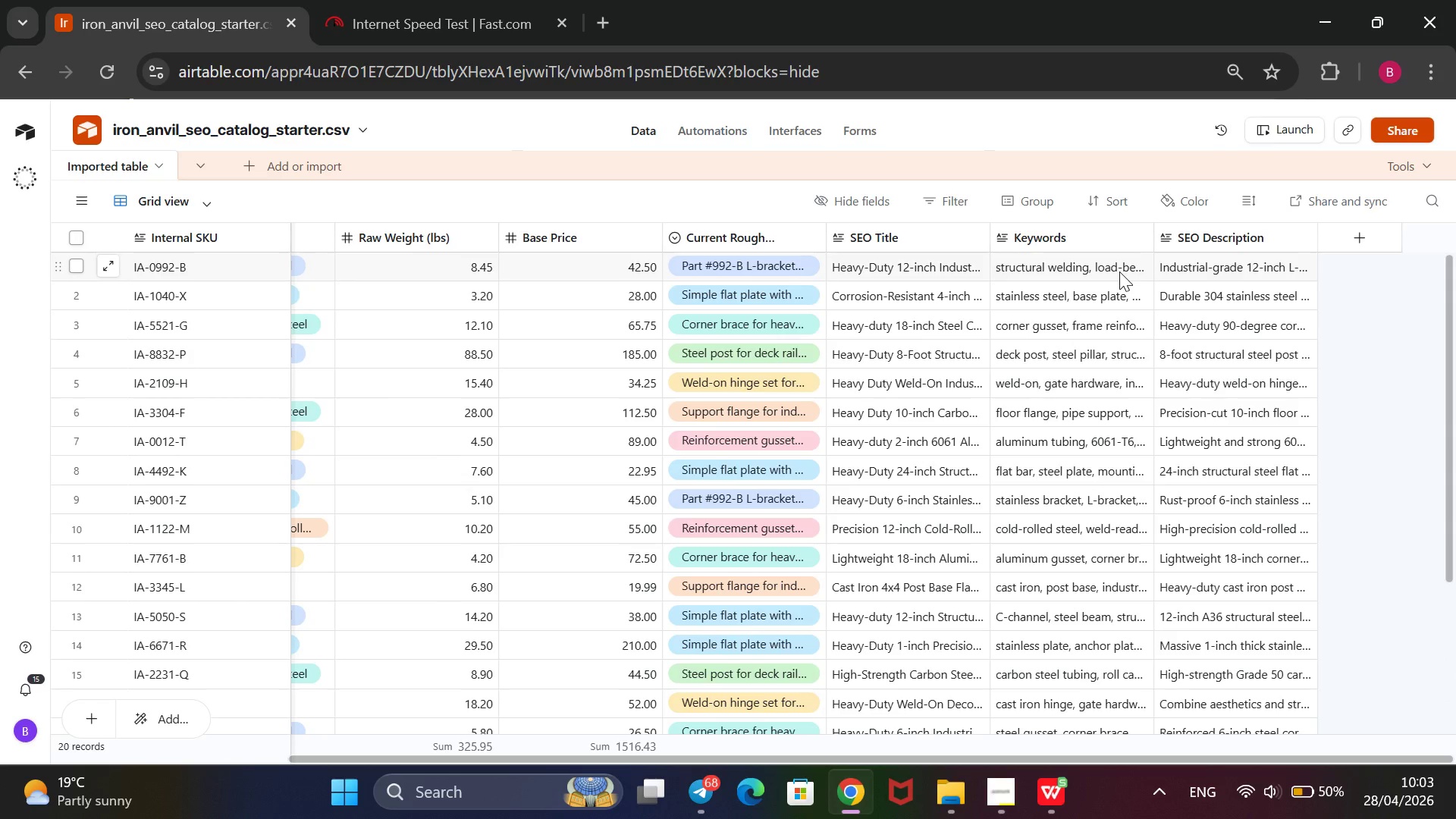 
double_click([1119, 271])
 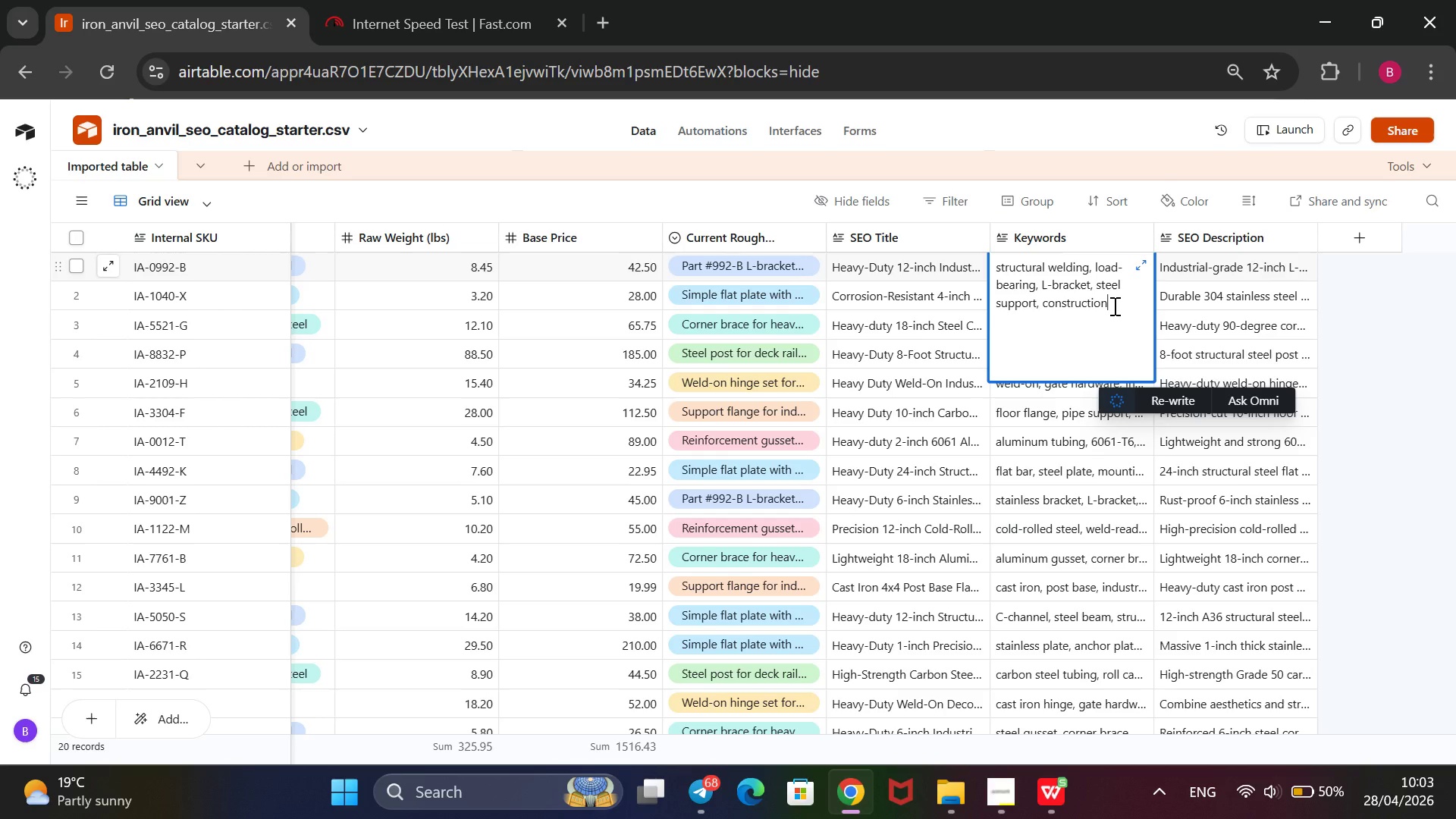 
wait(10.77)
 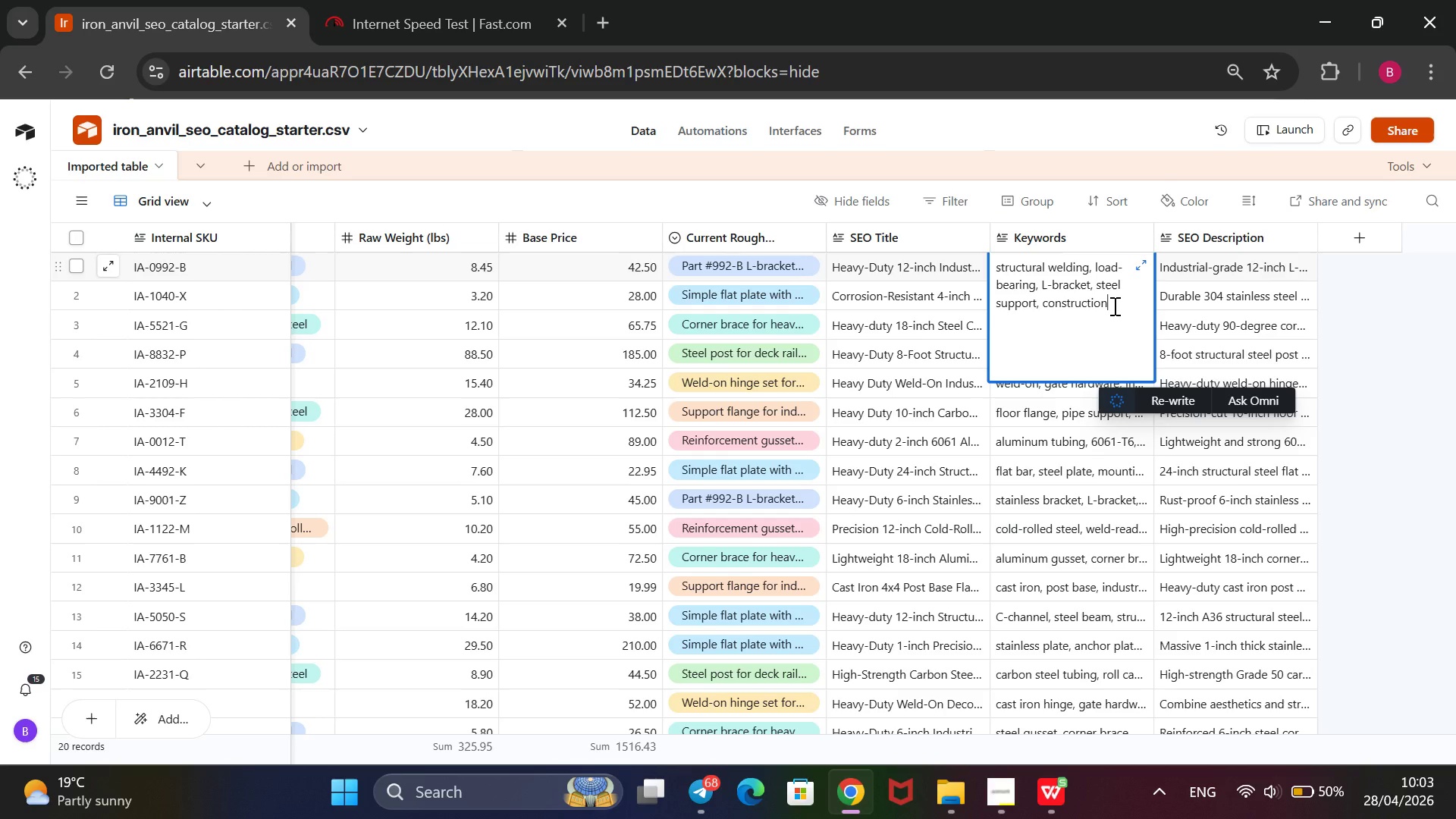 
left_click_drag(start_coordinate=[1092, 271], to_coordinate=[996, 266])
 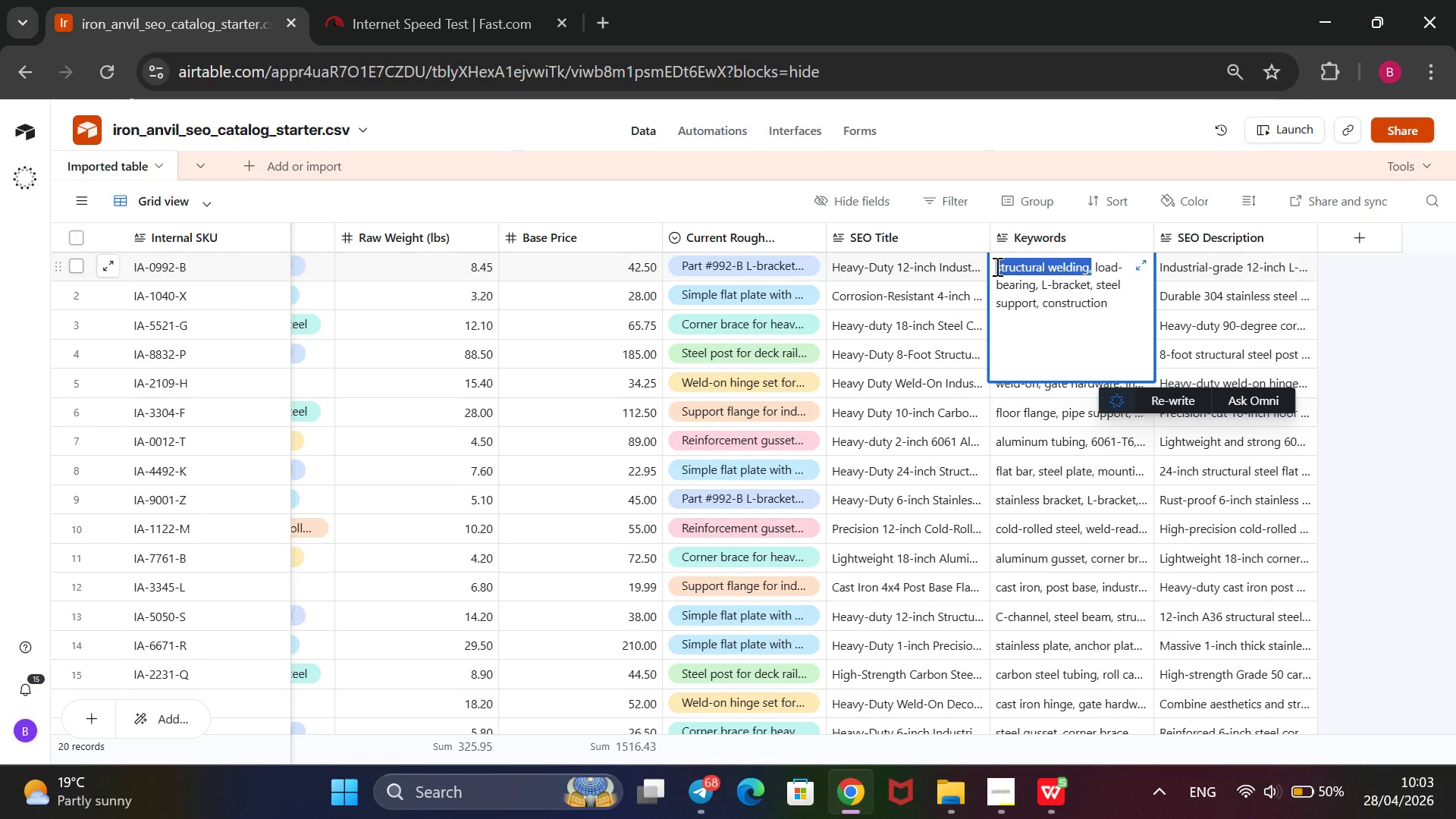 
key(Backspace)
type(Stuructural Steel)
 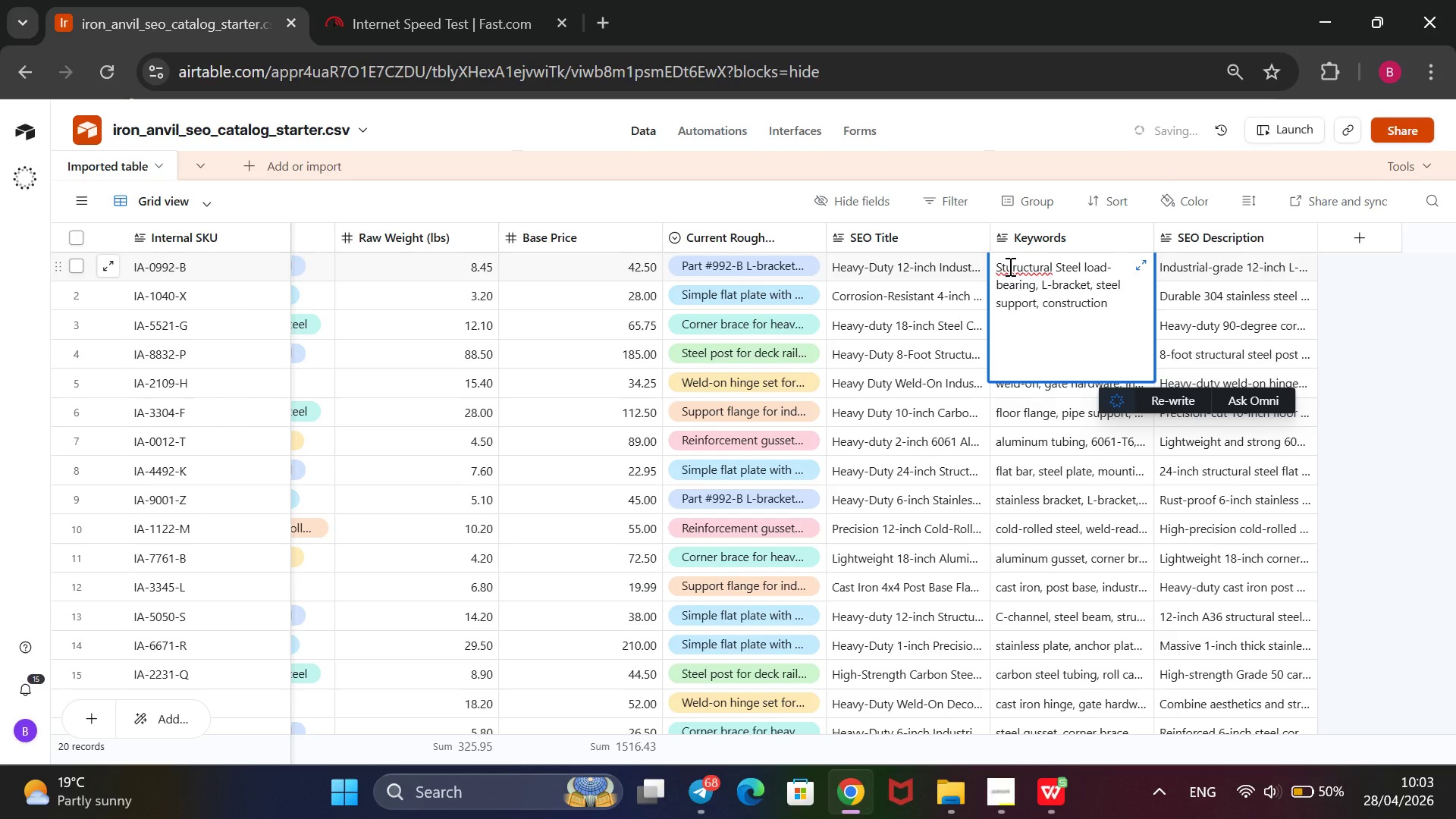 
left_click([1009, 266])
 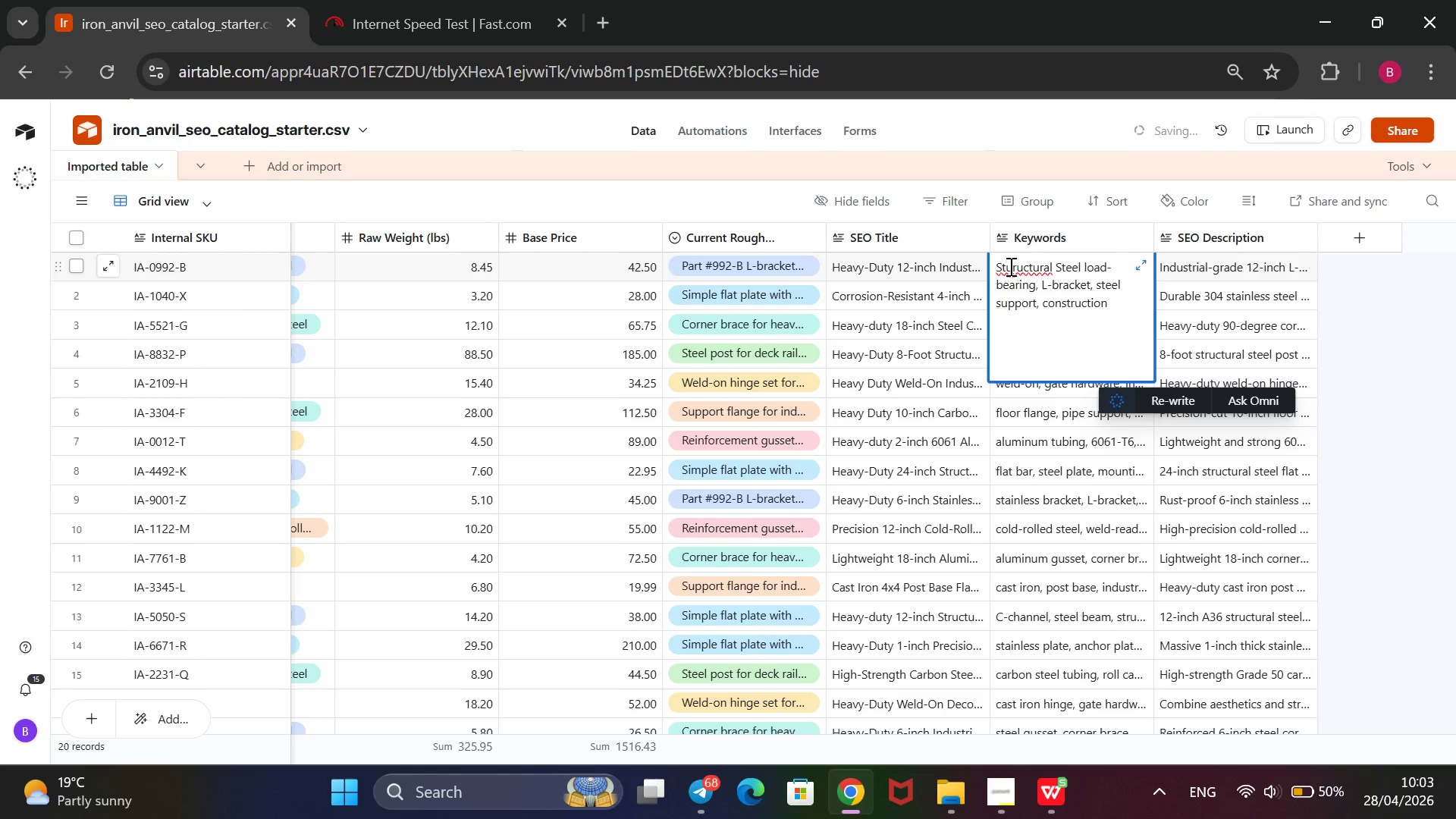 
key(Backspace)
 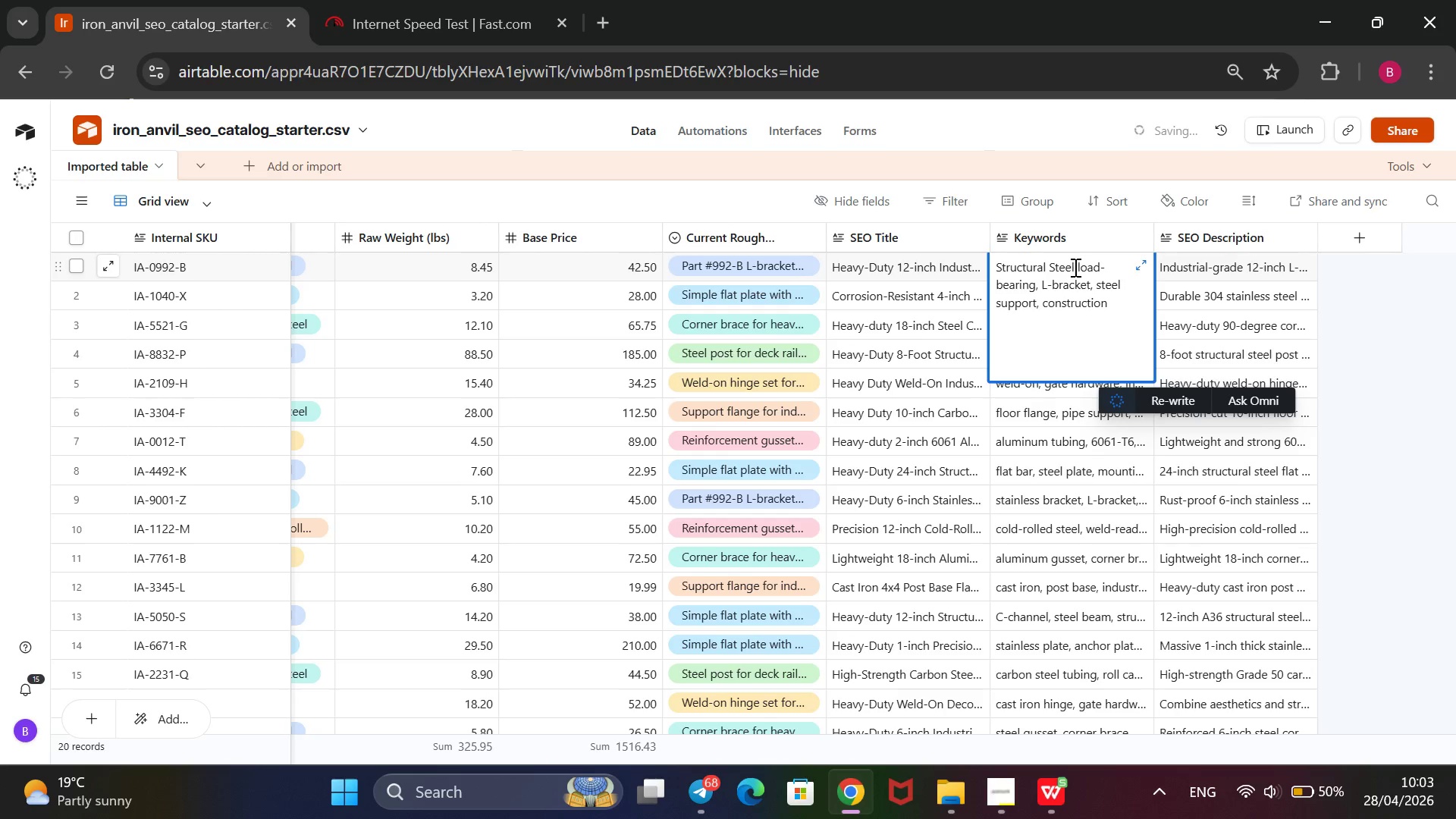 
left_click([1074, 267])
 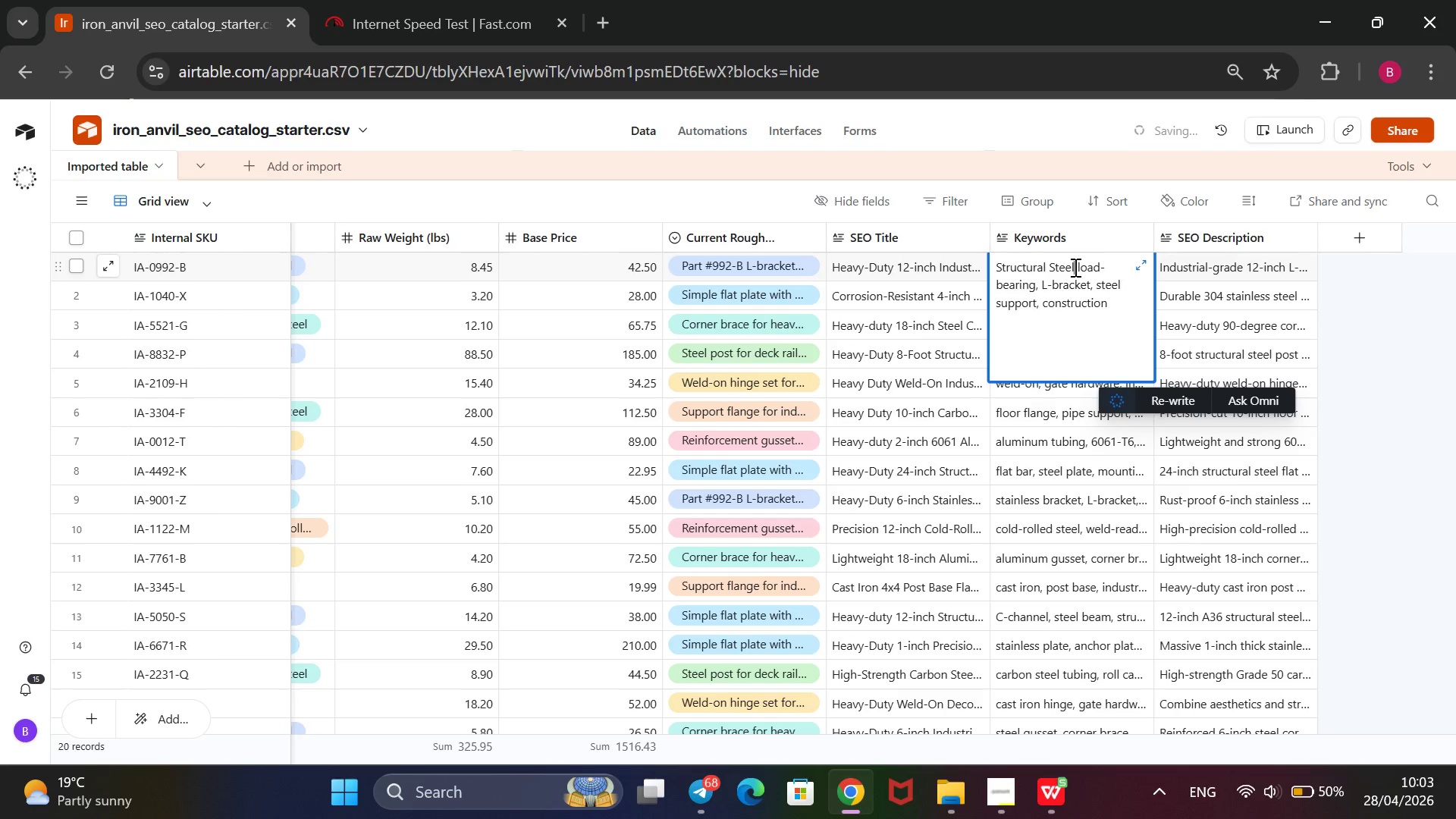 
type( fabrication, )
 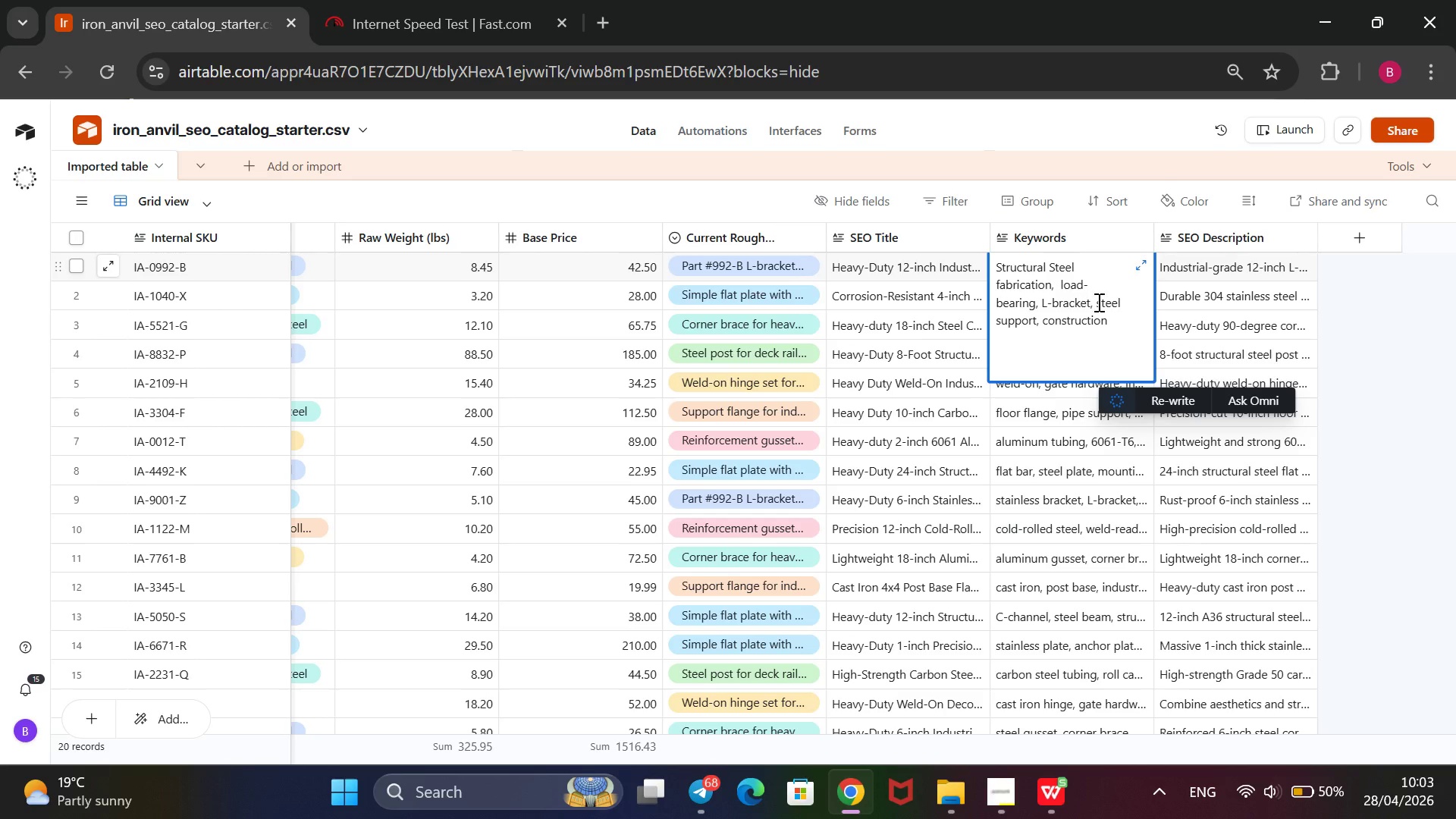 
wait(17.25)
 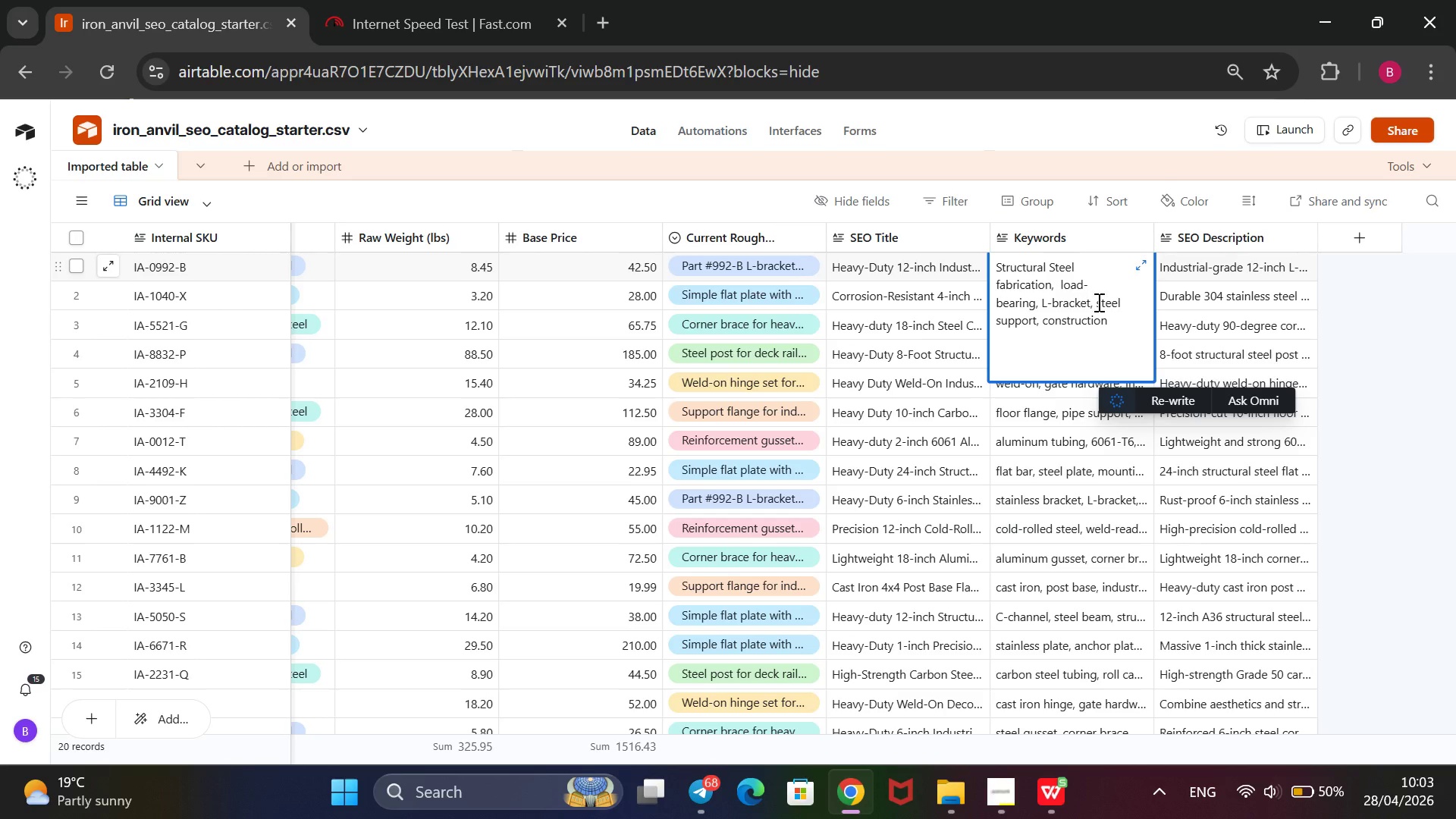 
left_click_drag(start_coordinate=[1098, 297], to_coordinate=[1037, 318])
 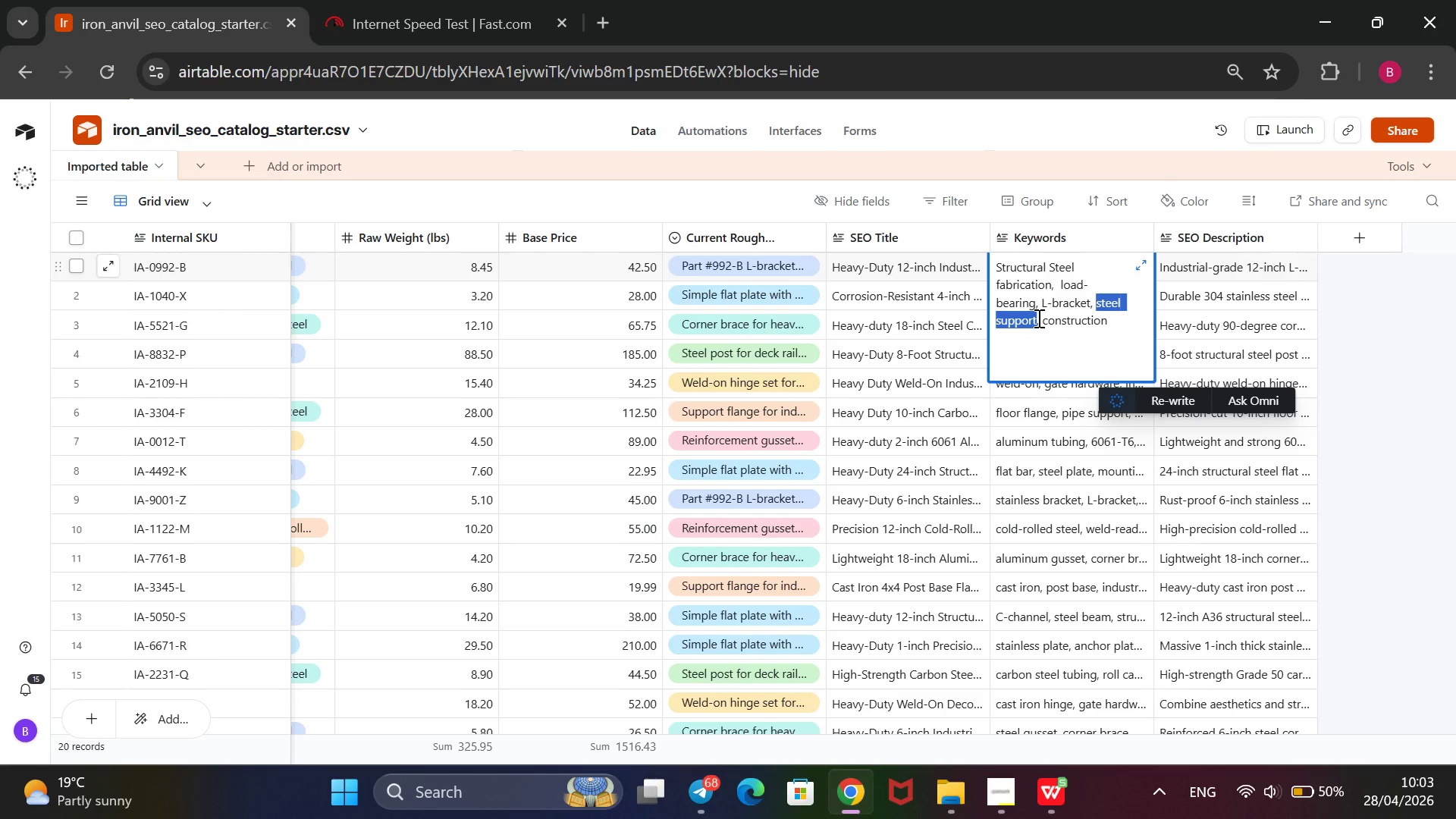 
key(Backspace)
 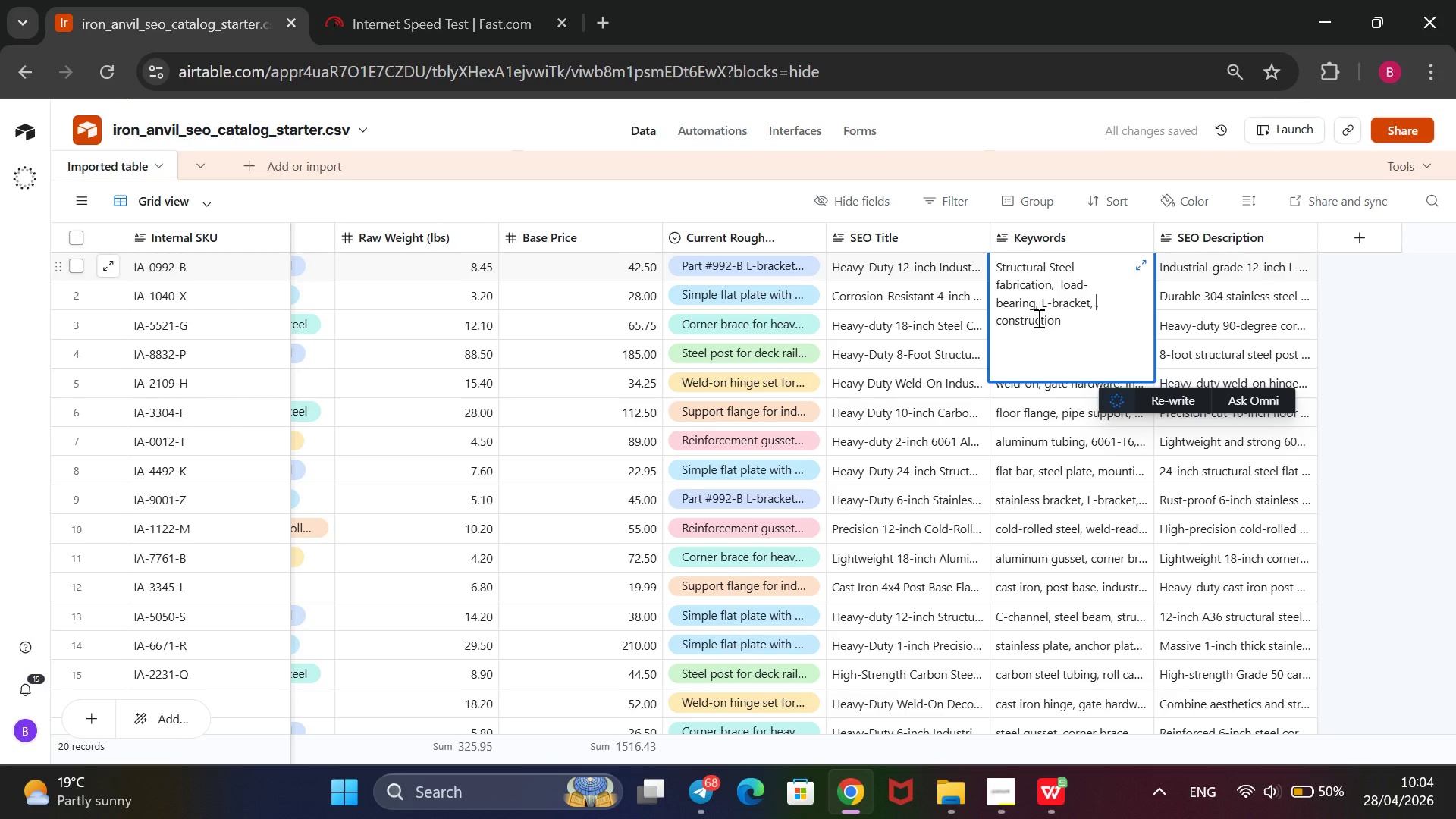 
left_click([1062, 321])
 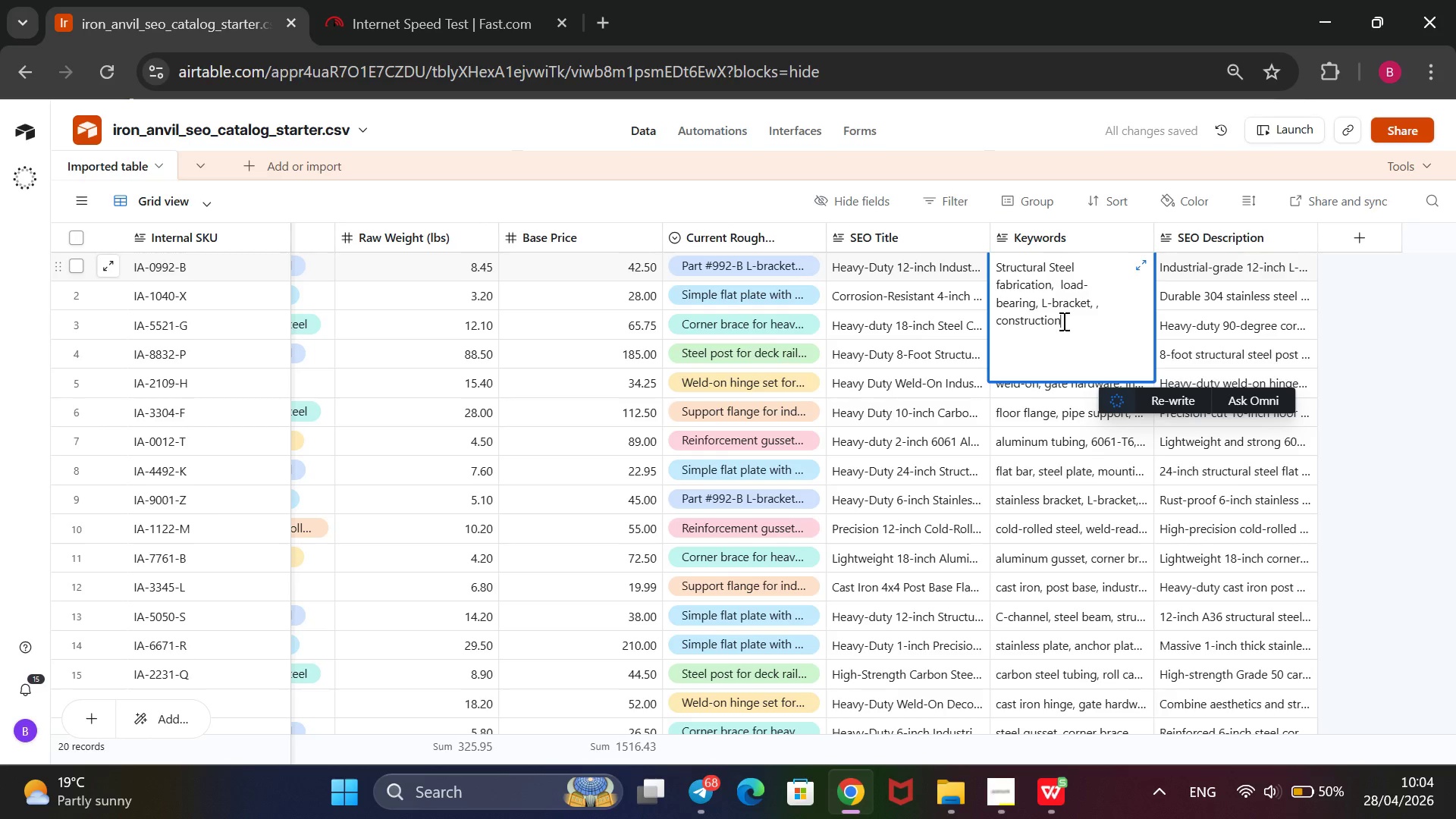 
type( framing hardware)
 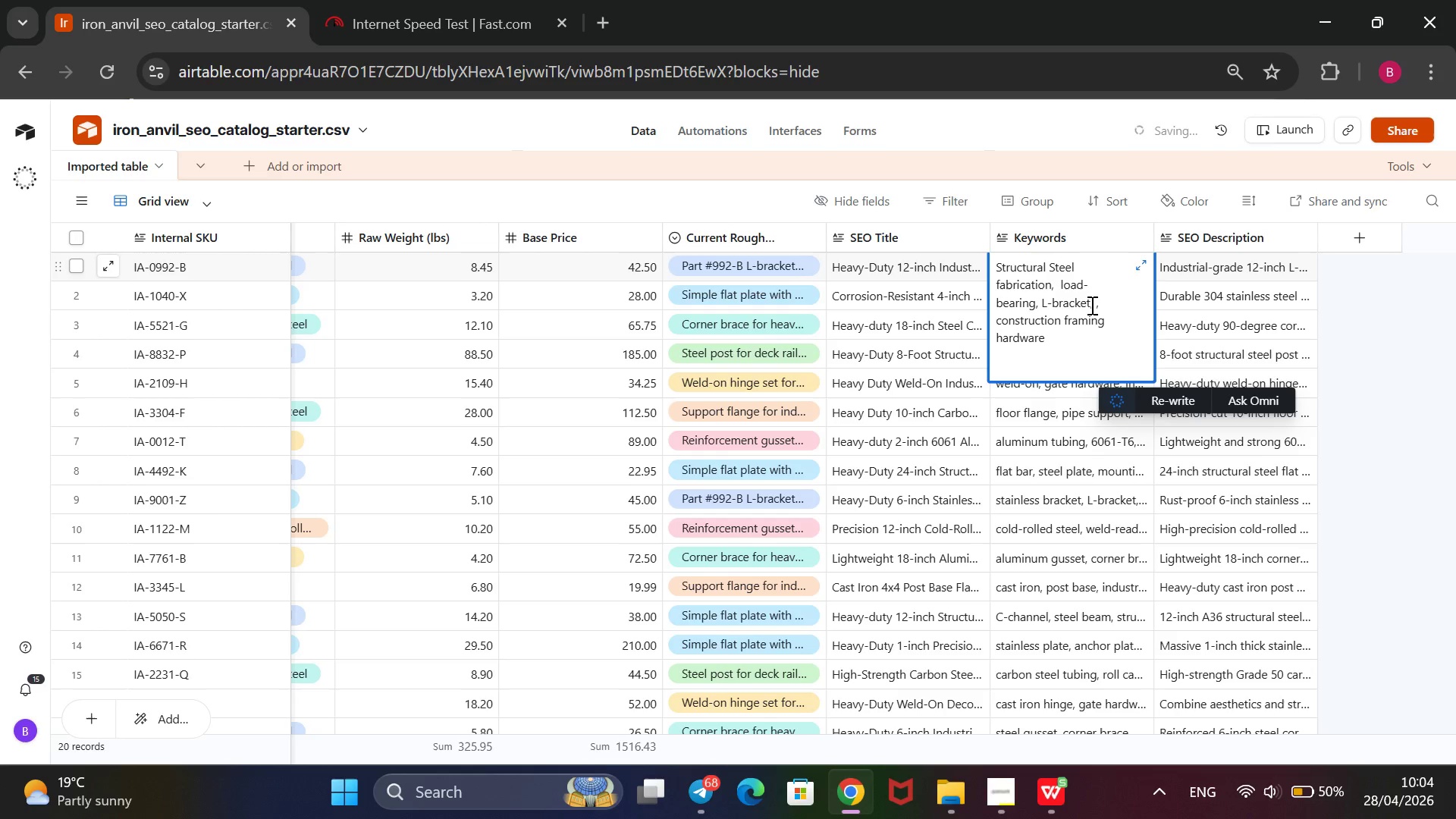 
left_click([1094, 303])
 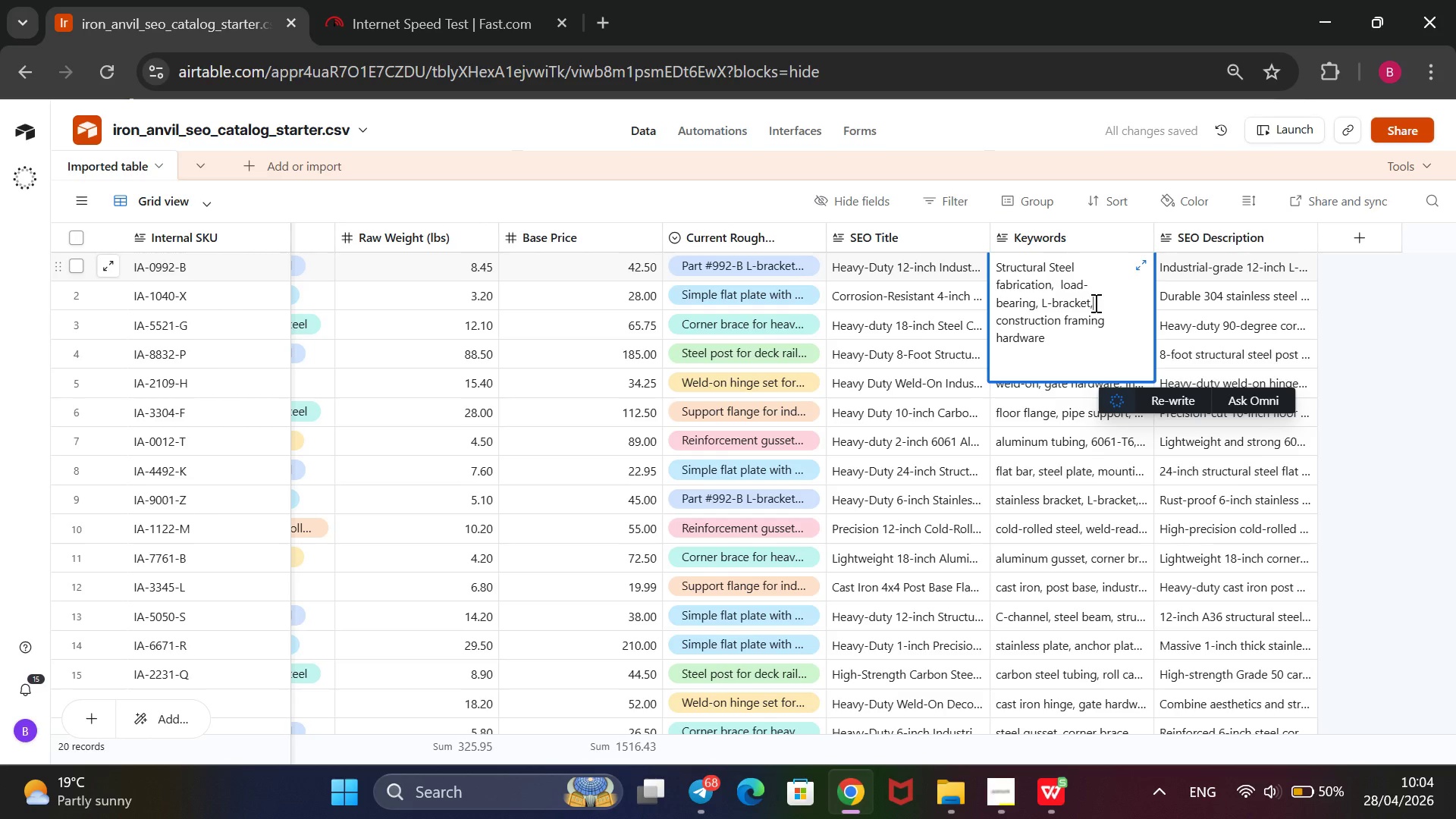 
type( welding strucutral suppoe)
key(Backspace)
type(rt)
 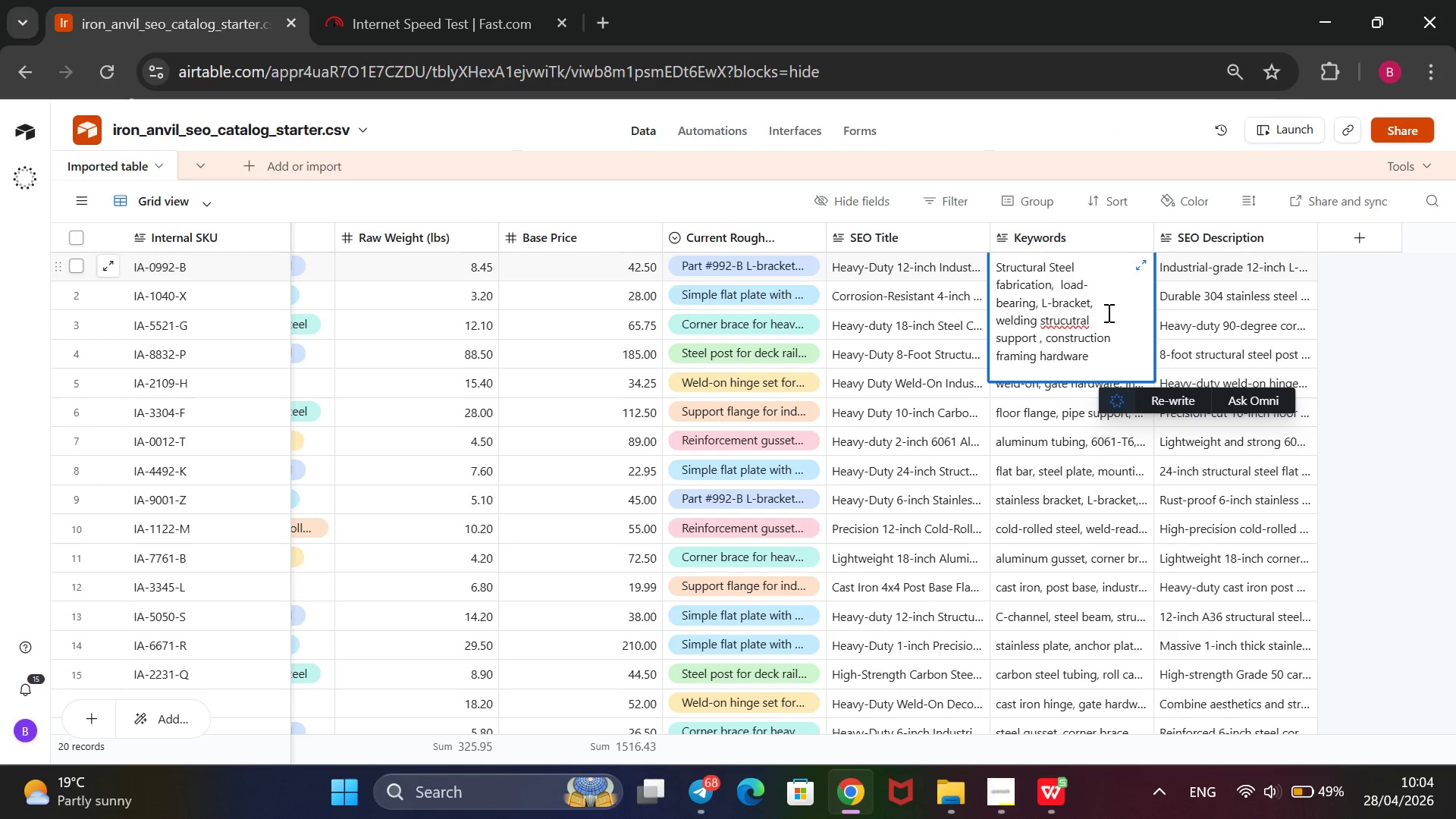 
wait(19.2)
 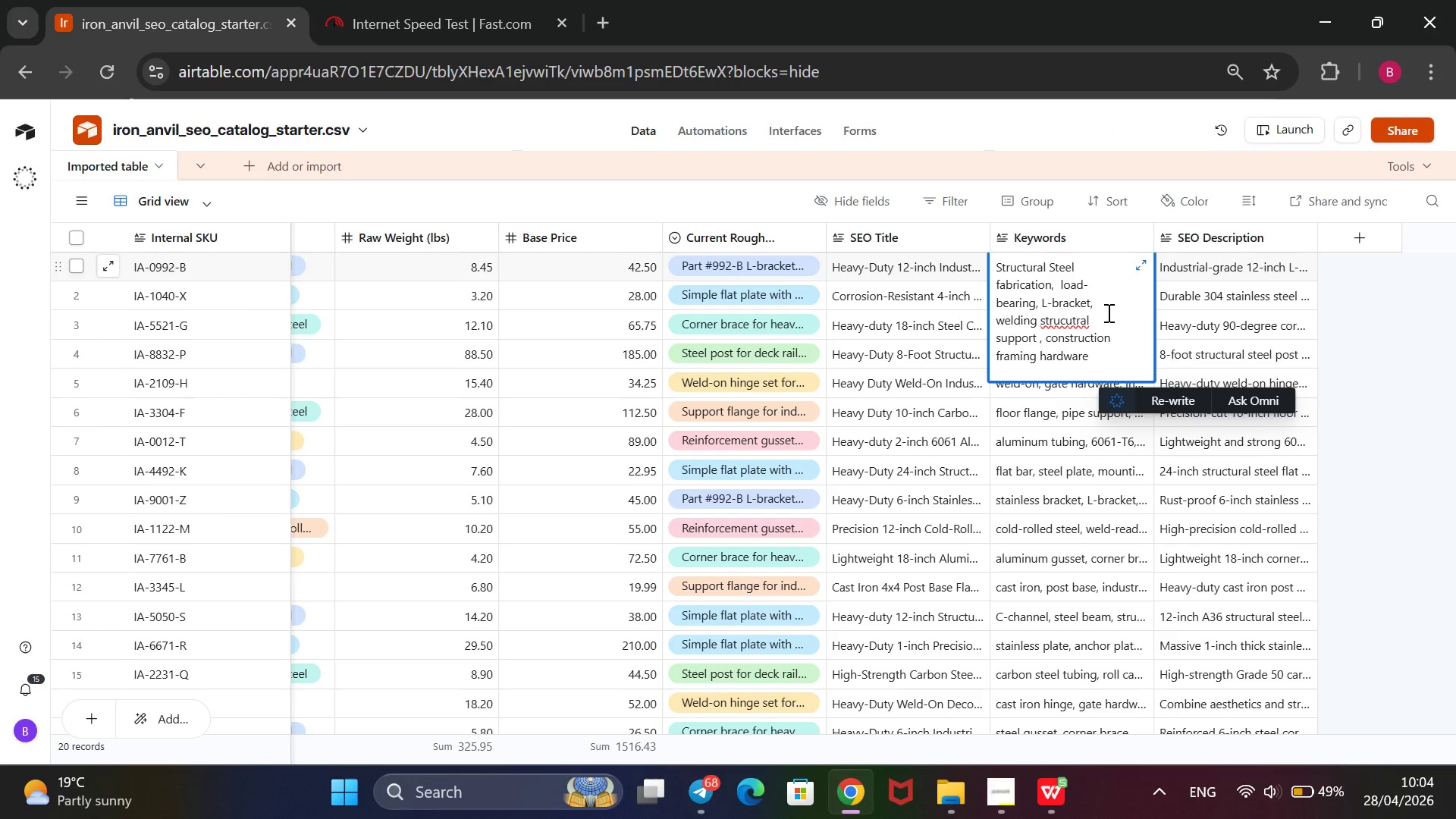 
left_click([1068, 322])
 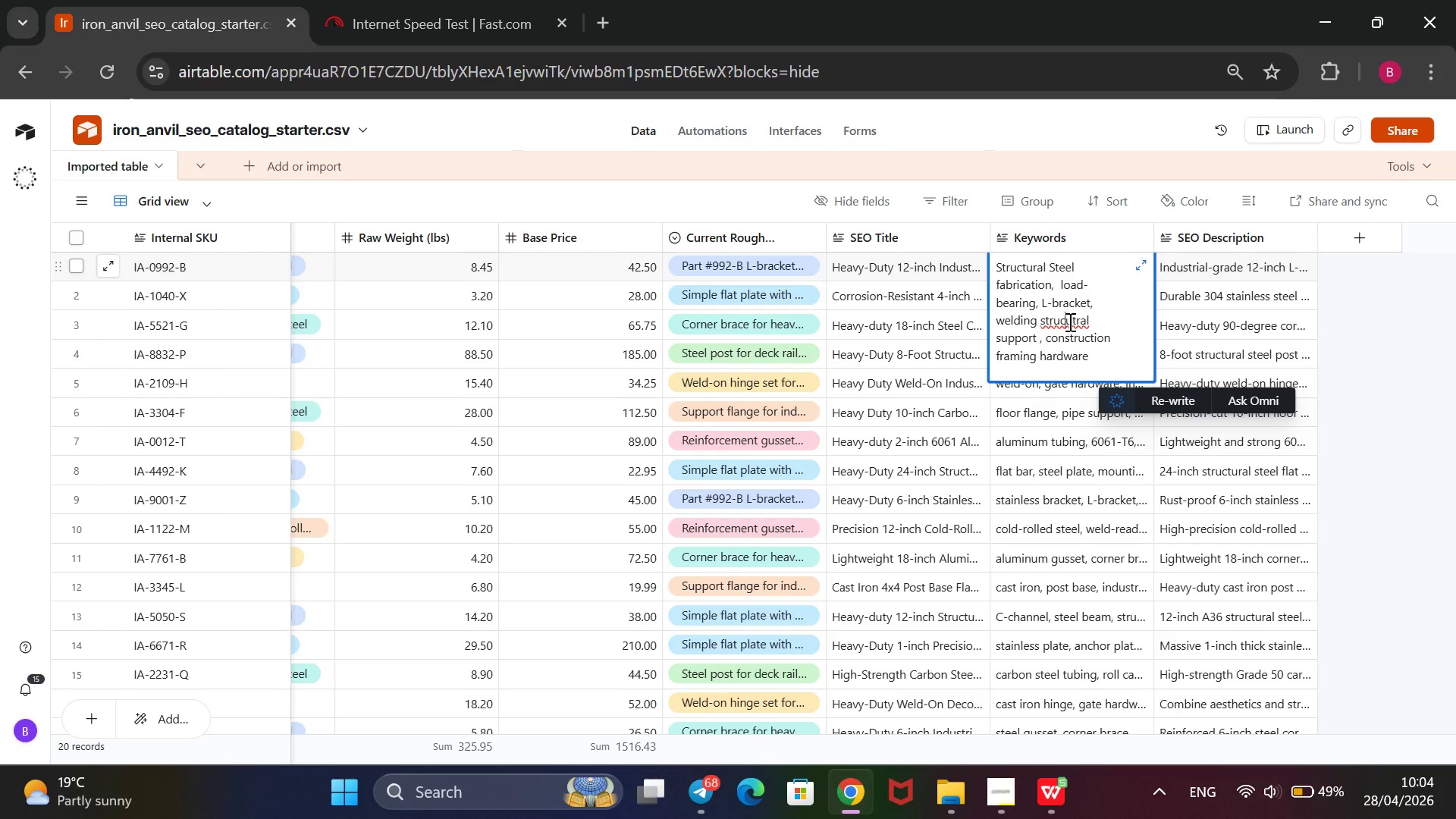 
key(Backspace)
 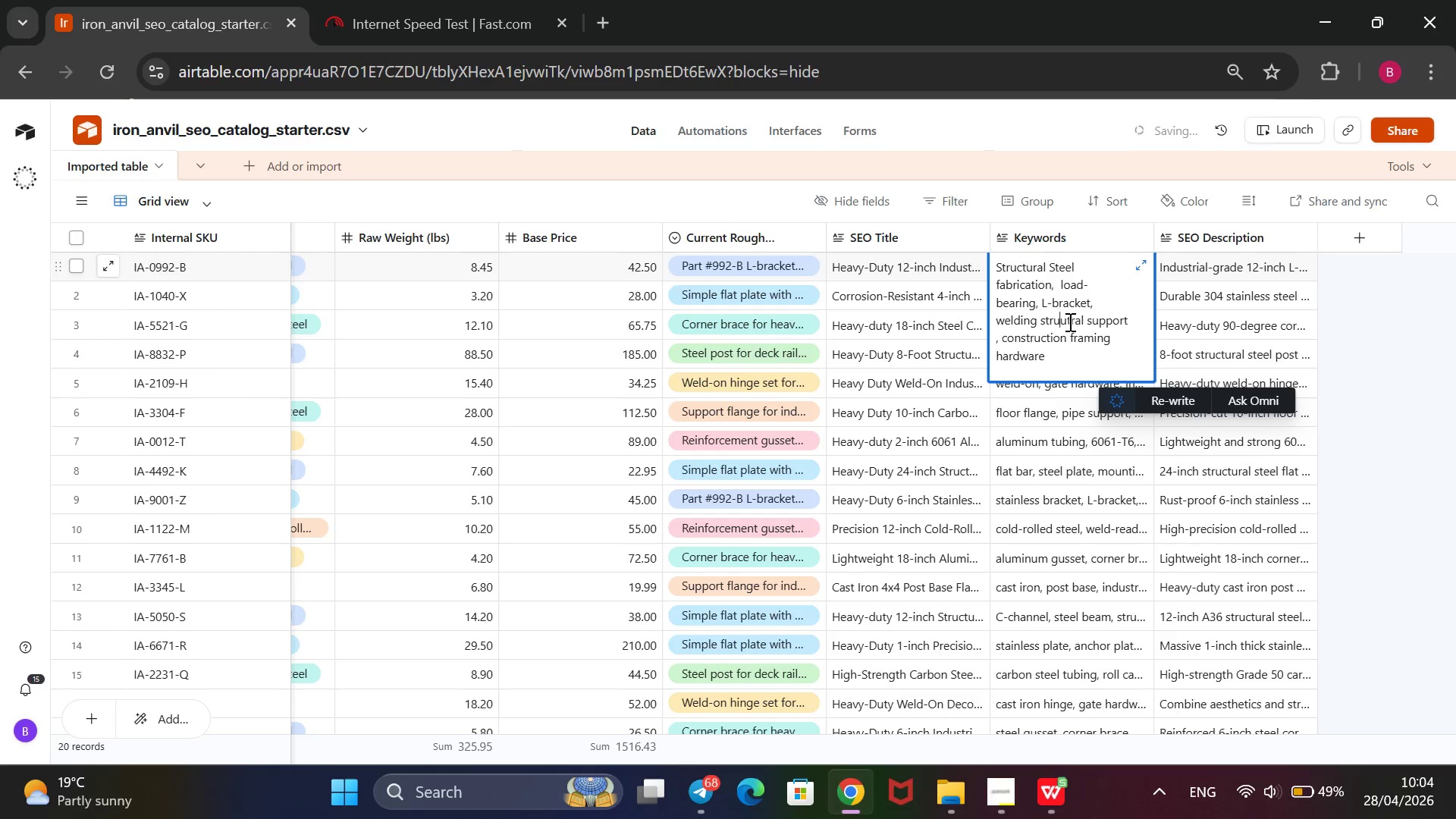 
key(ArrowRight)
 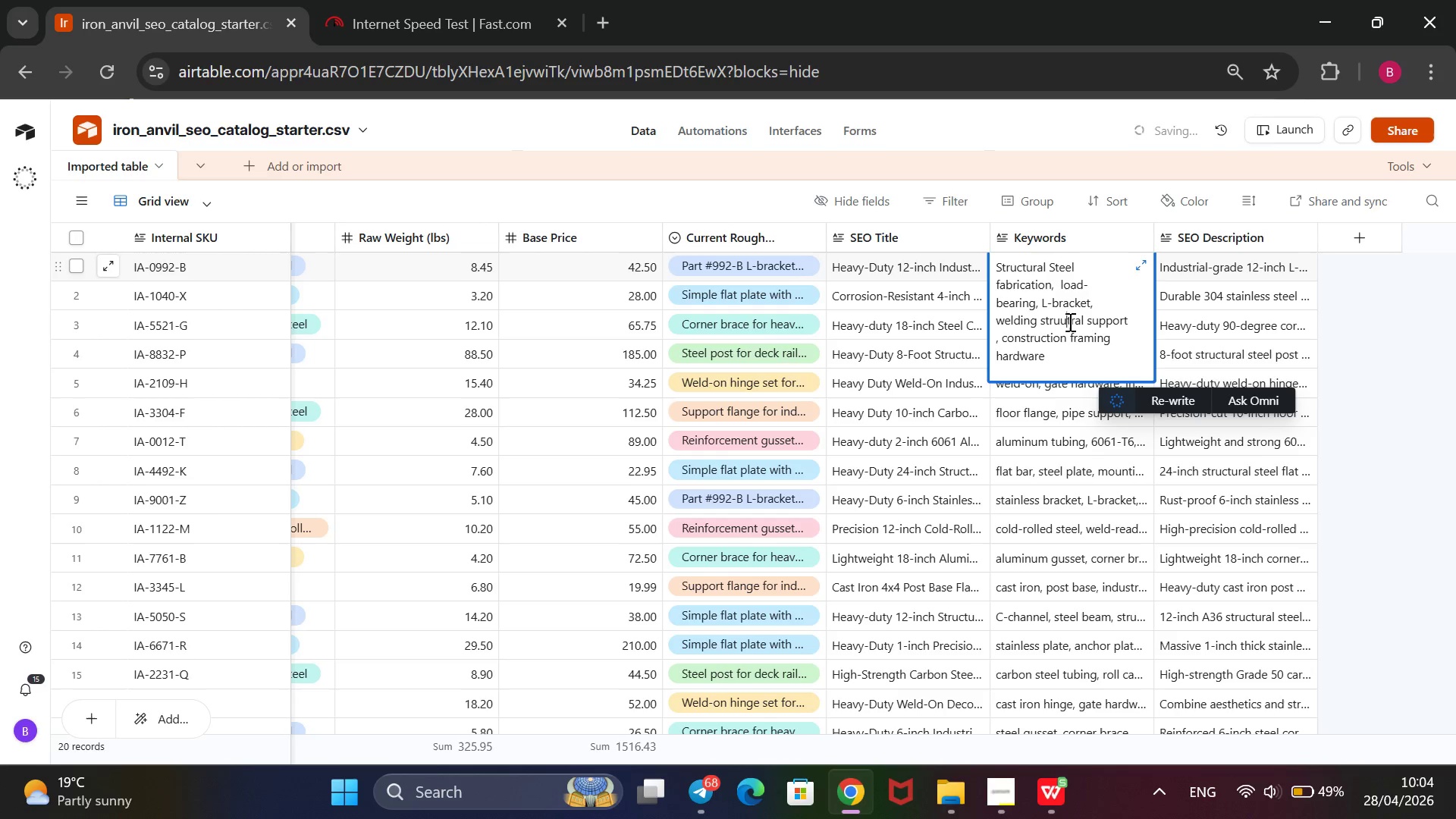 
key(ArrowRight)
 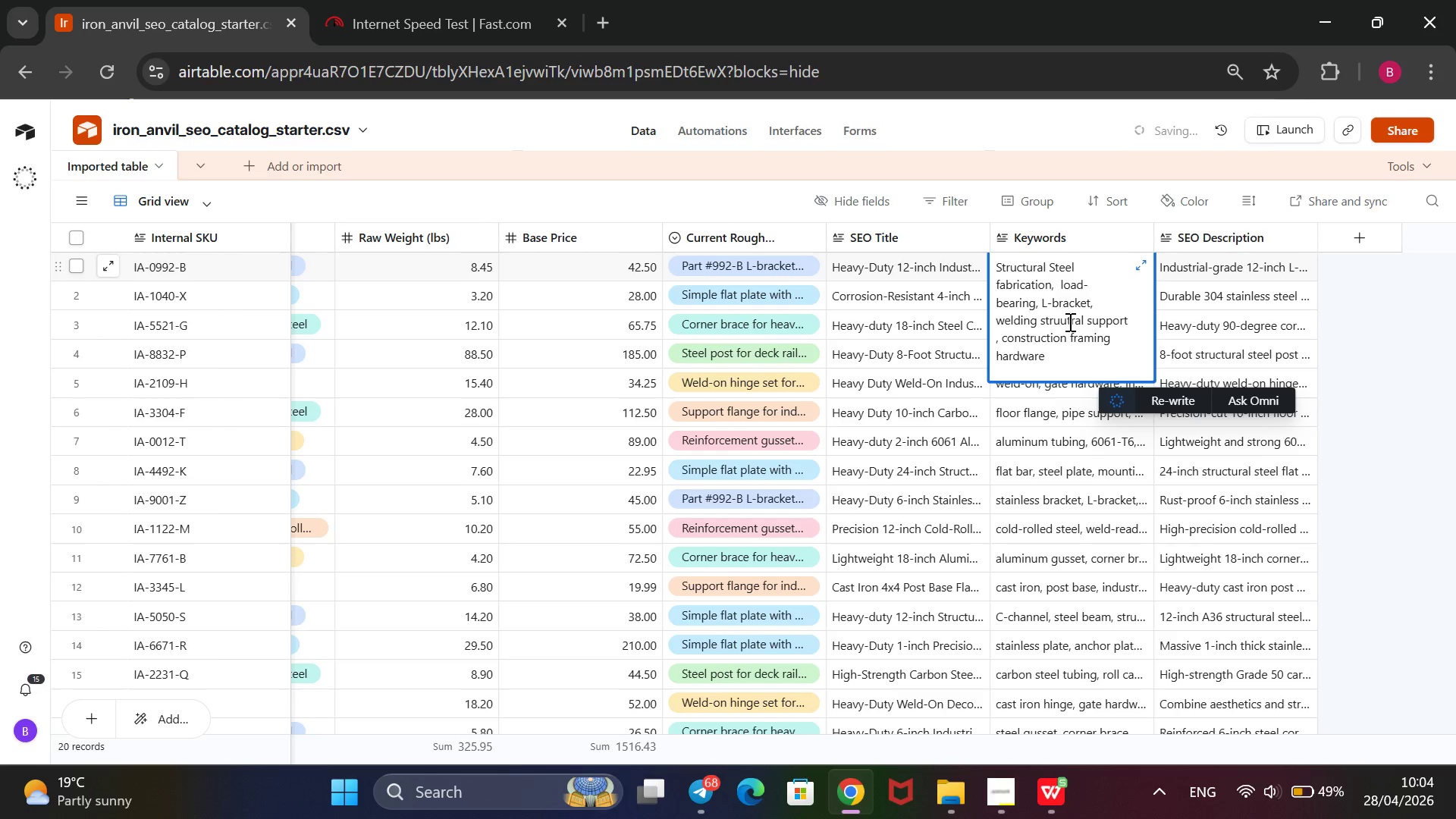 
key(U)
 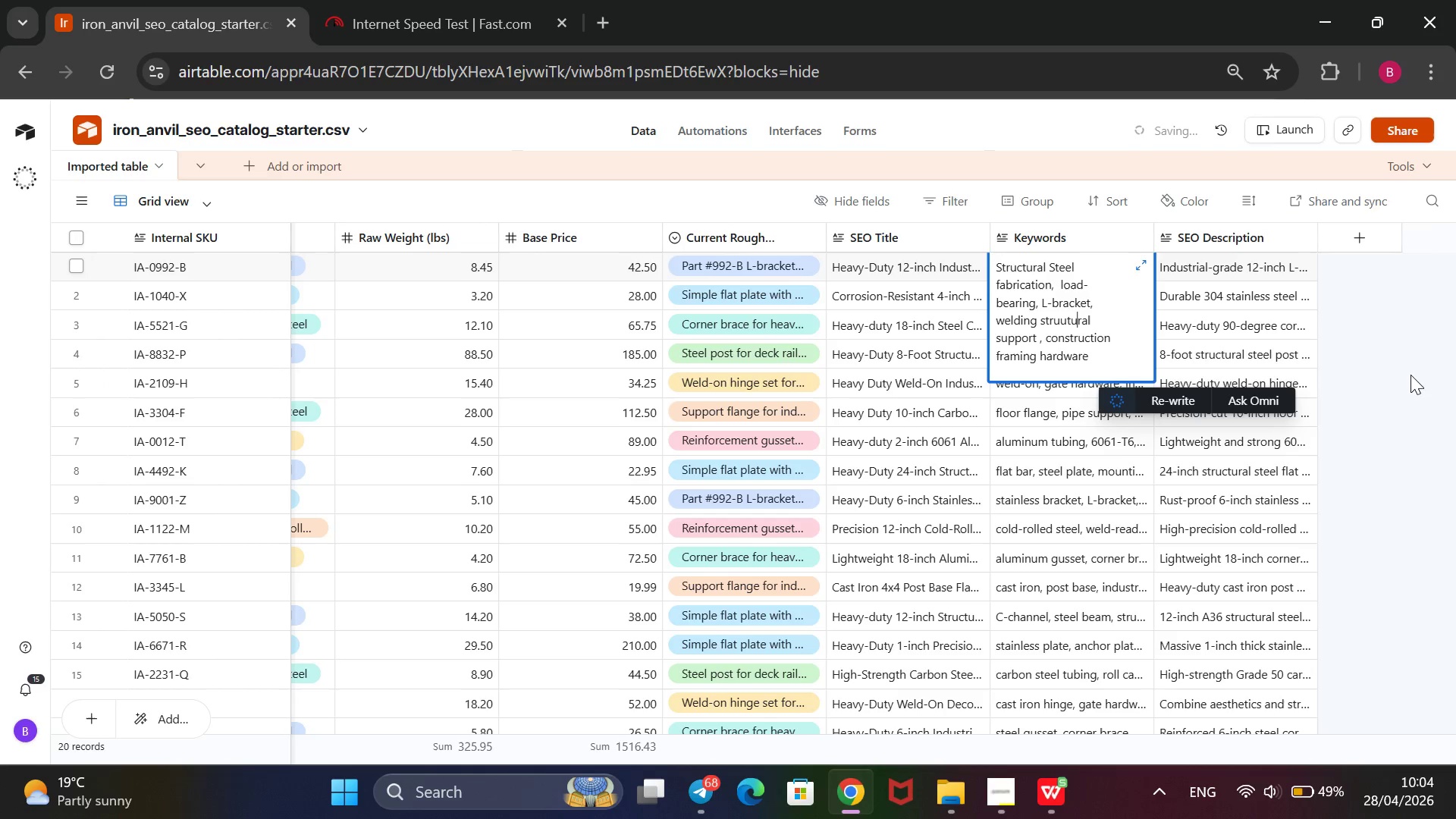 
left_click([1411, 375])
 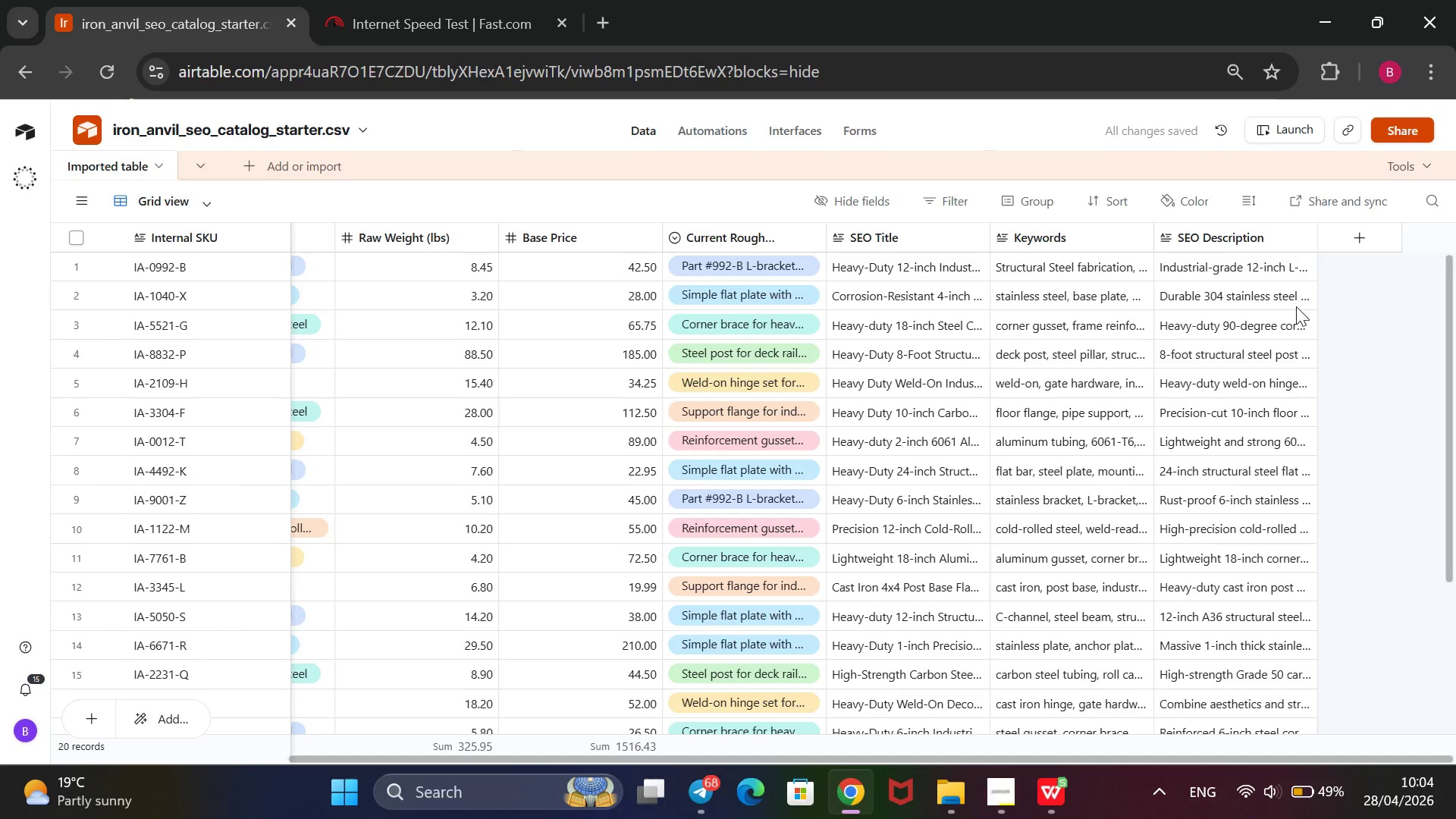 
wait(6.41)
 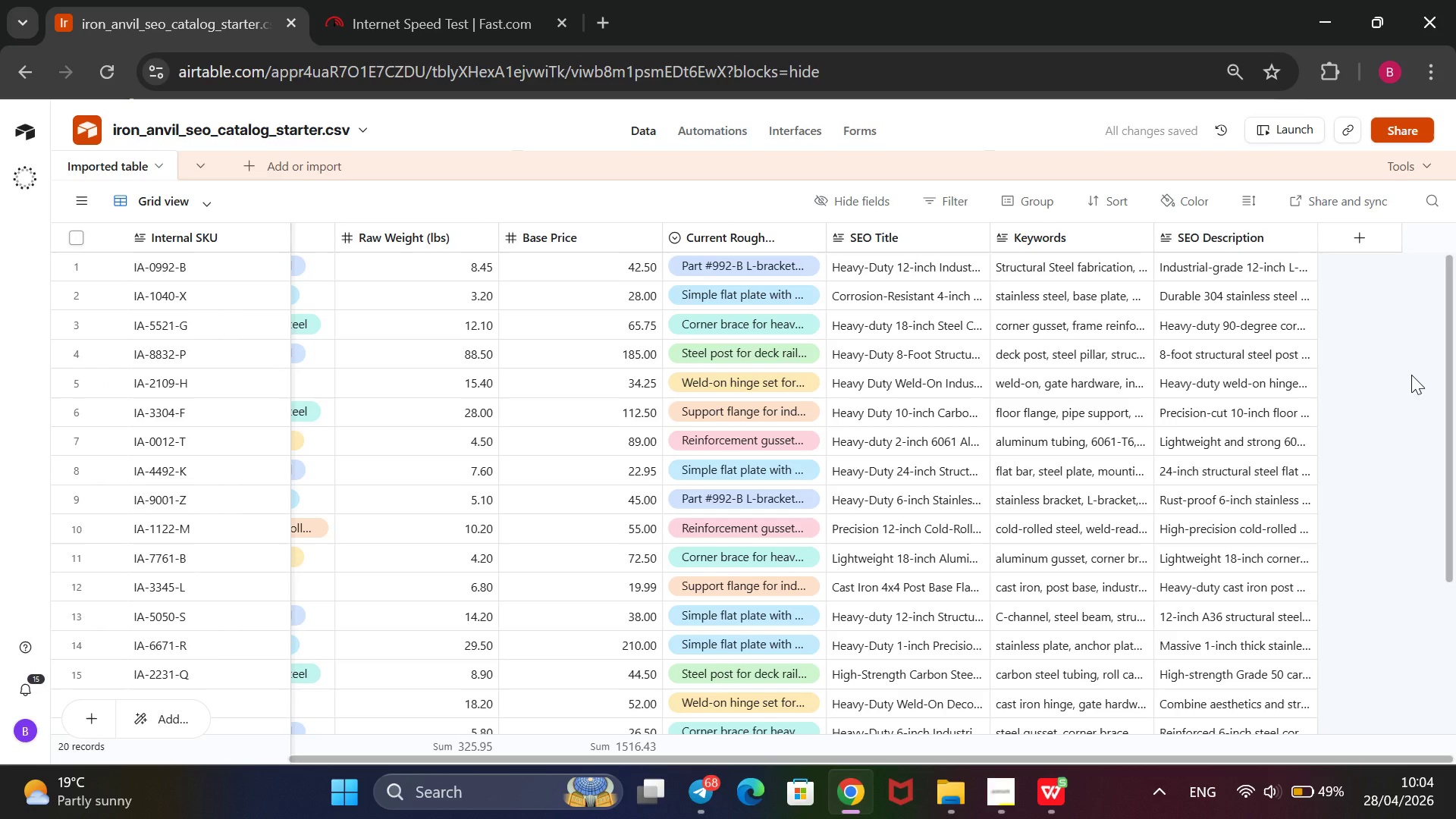 
double_click([938, 301])
 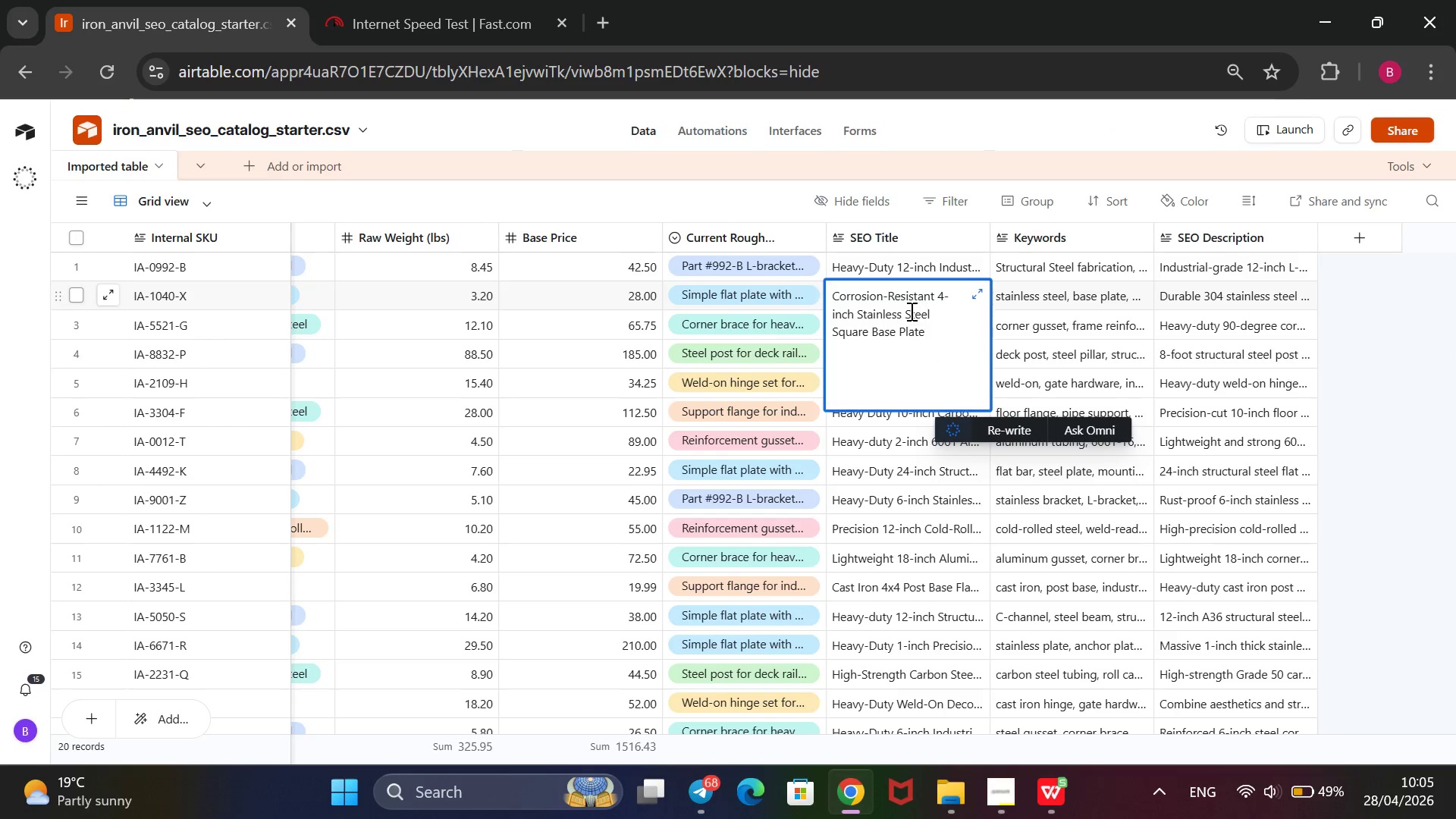 
wait(11.41)
 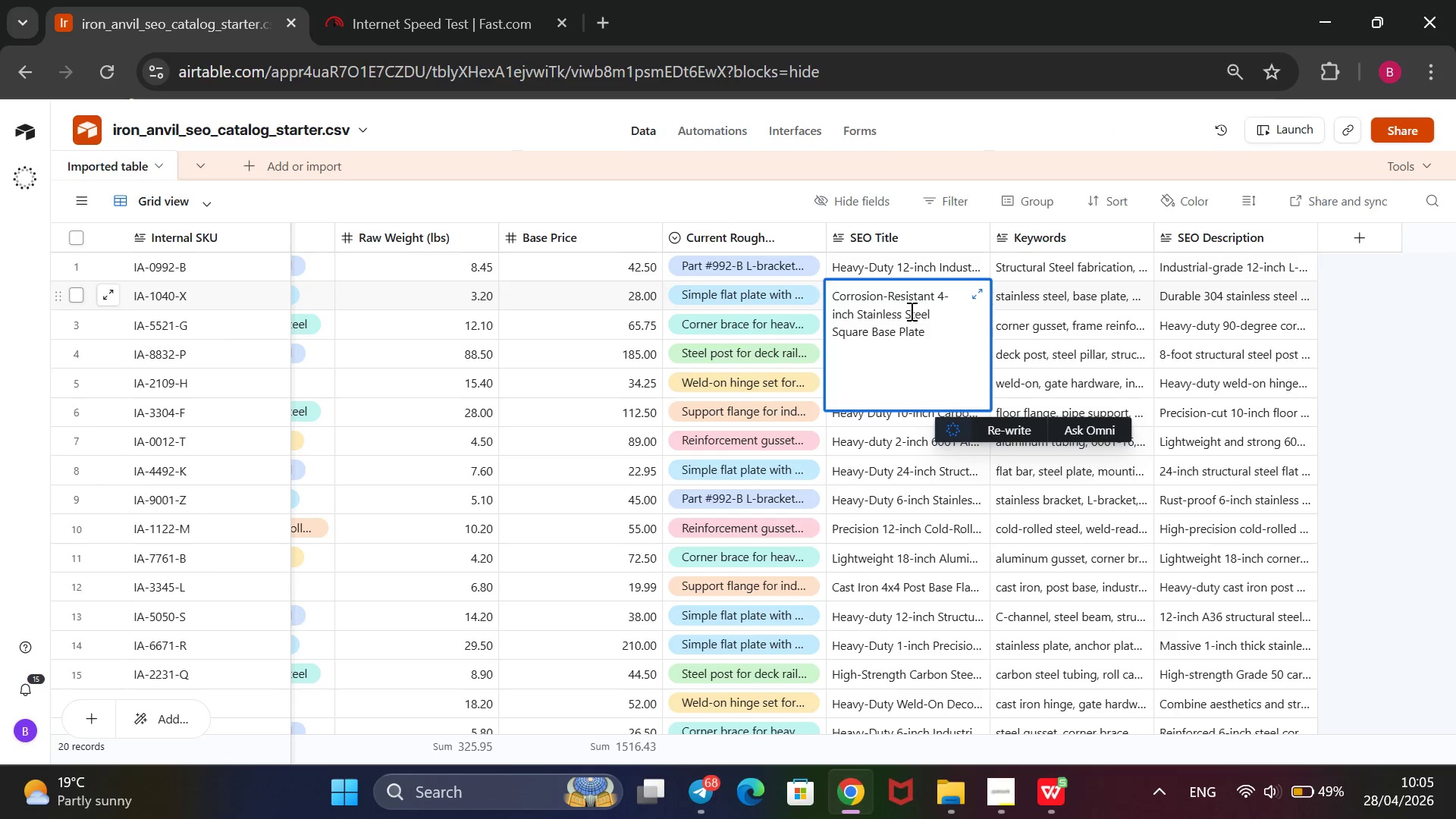 
left_click([1367, 388])
 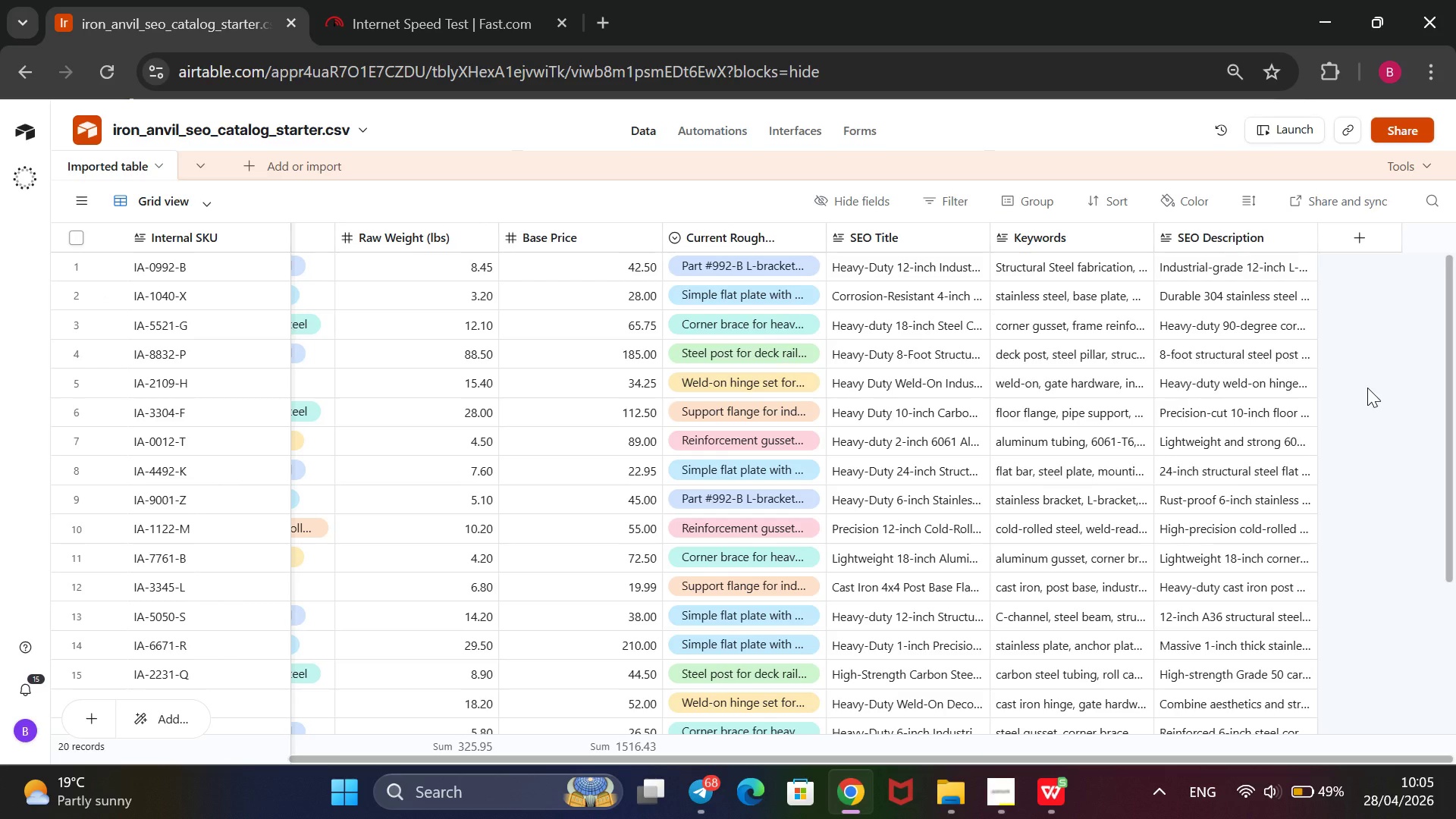 
wait(7.08)
 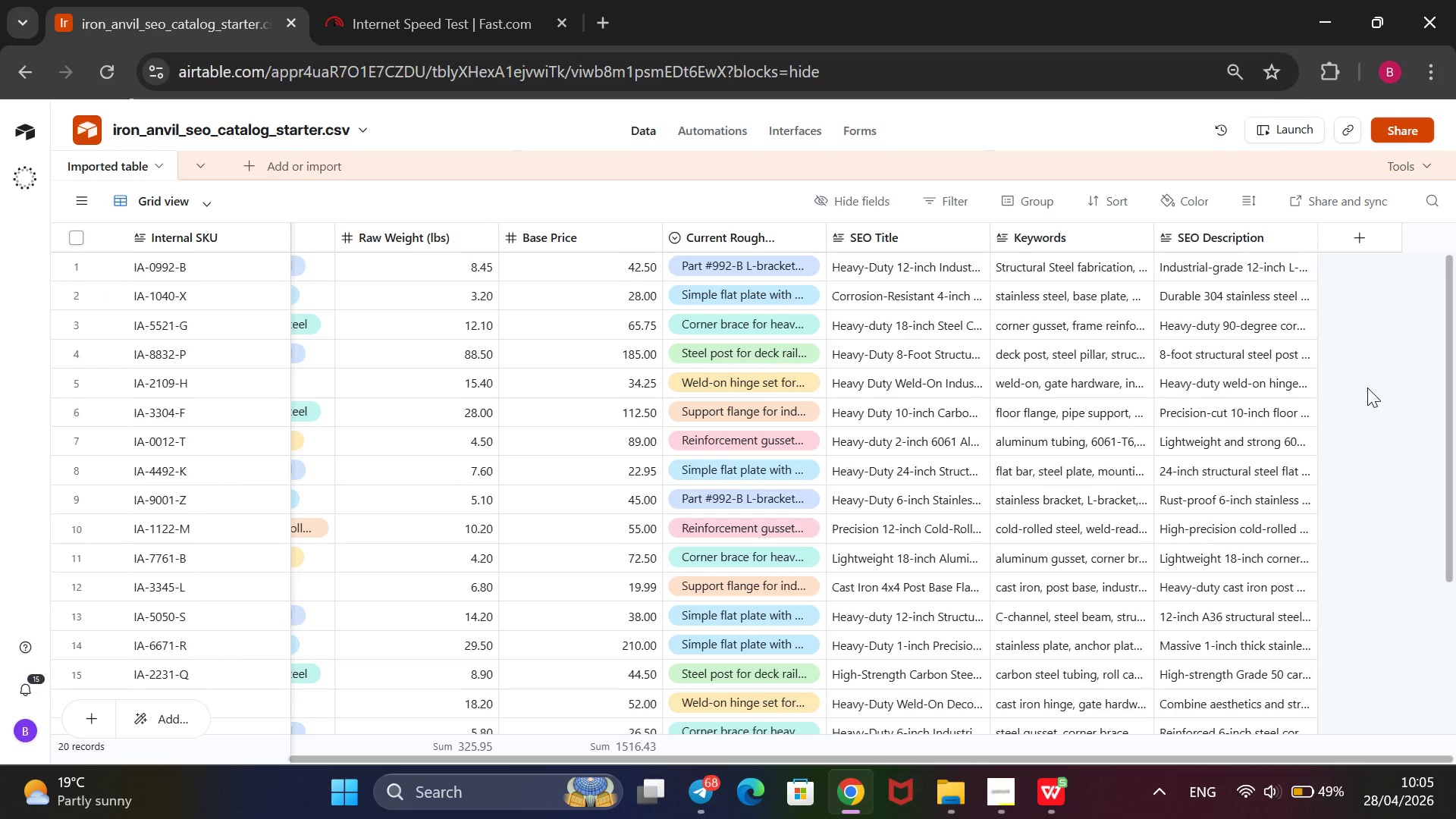 
double_click([1116, 297])
 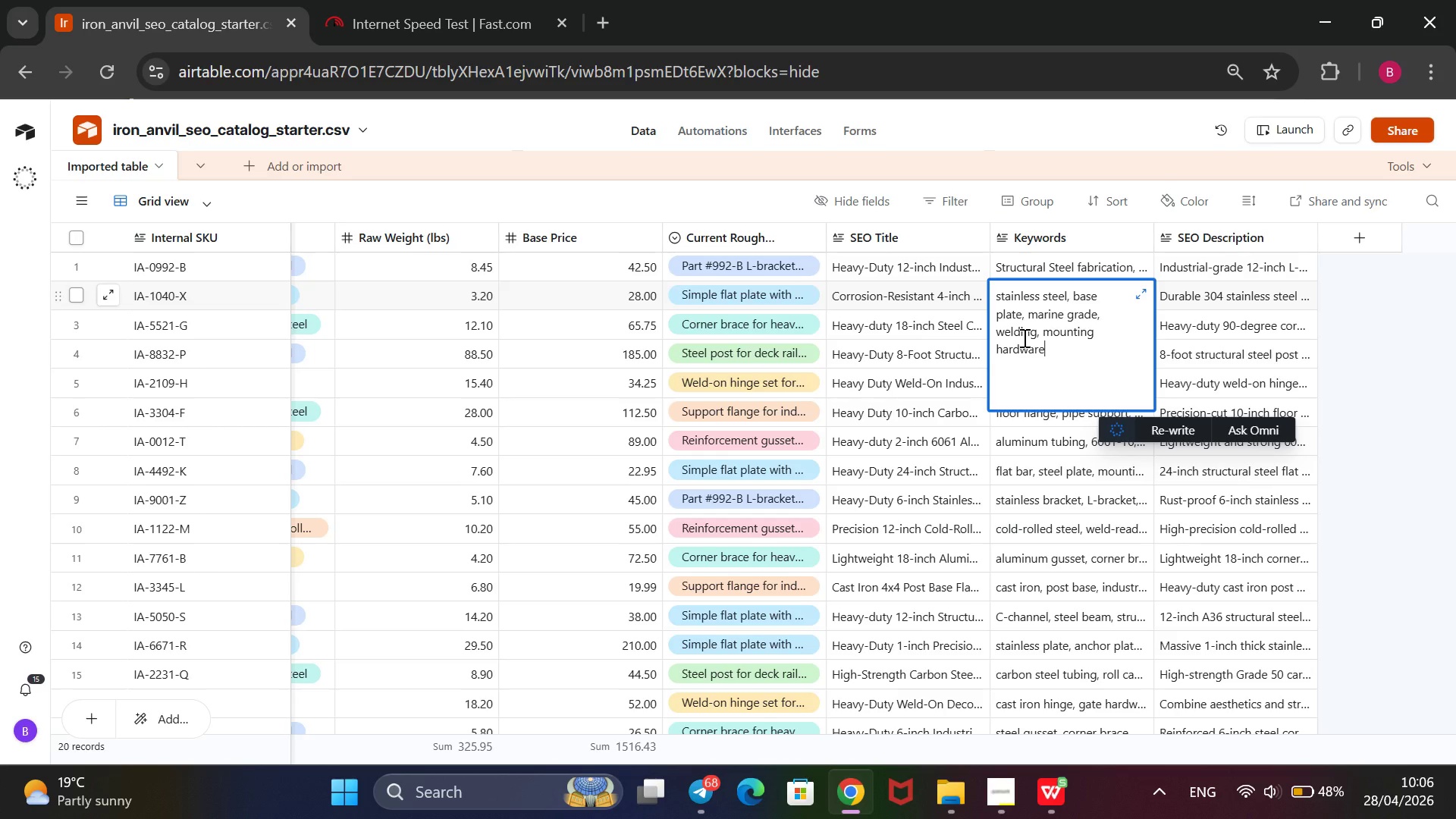 
wait(86.72)
 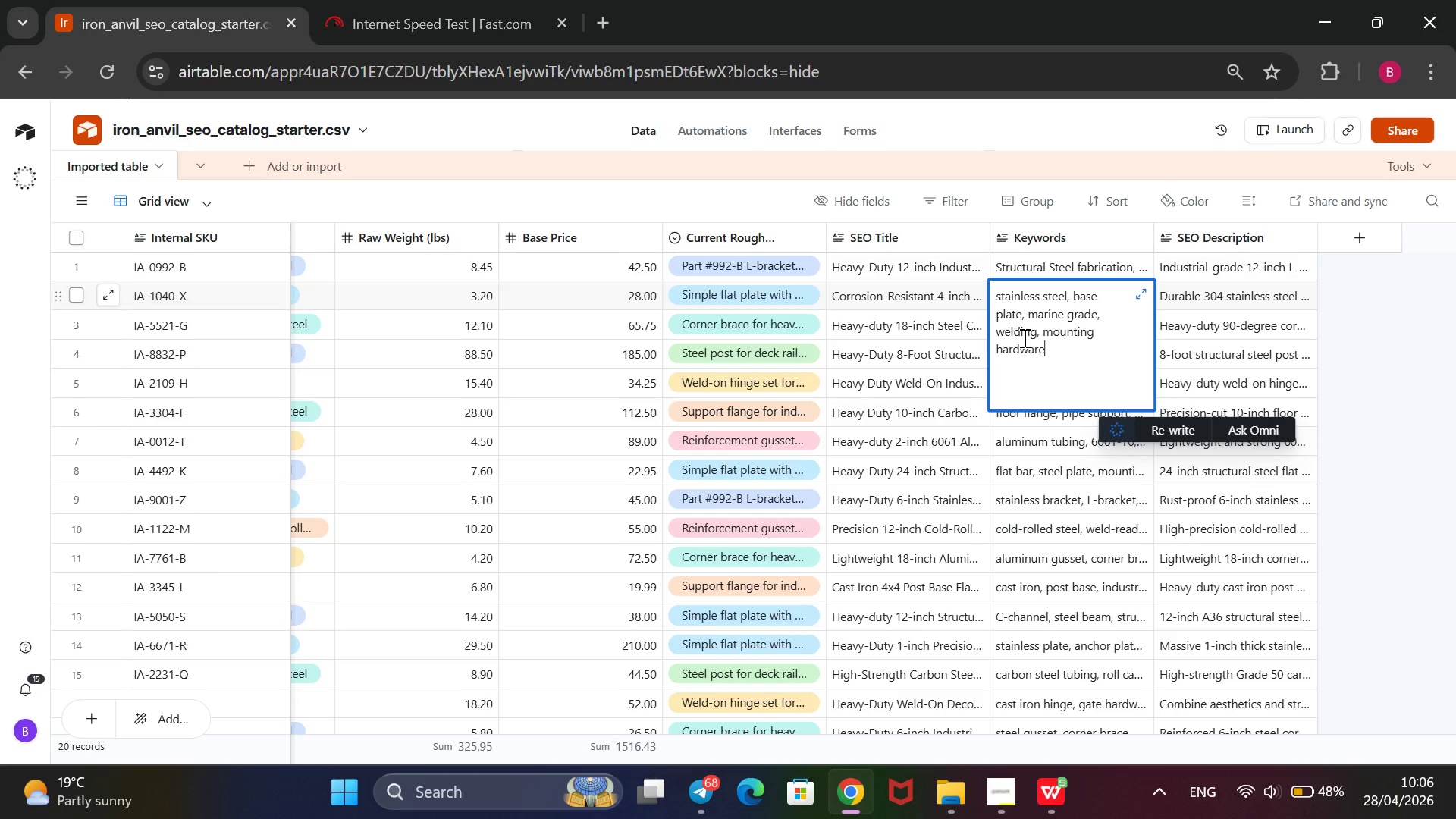 
left_click([1382, 410])
 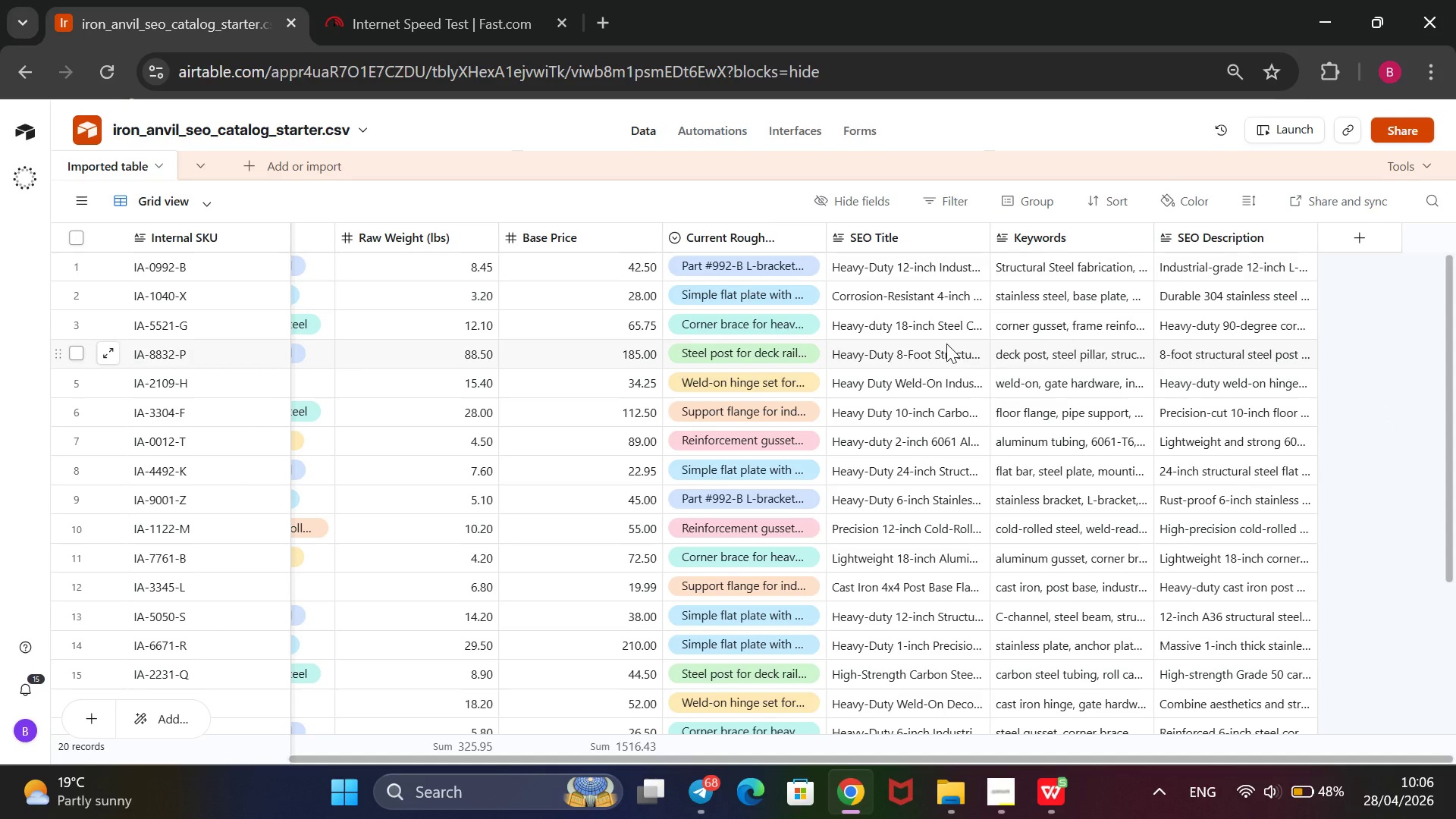 
double_click([953, 328])
 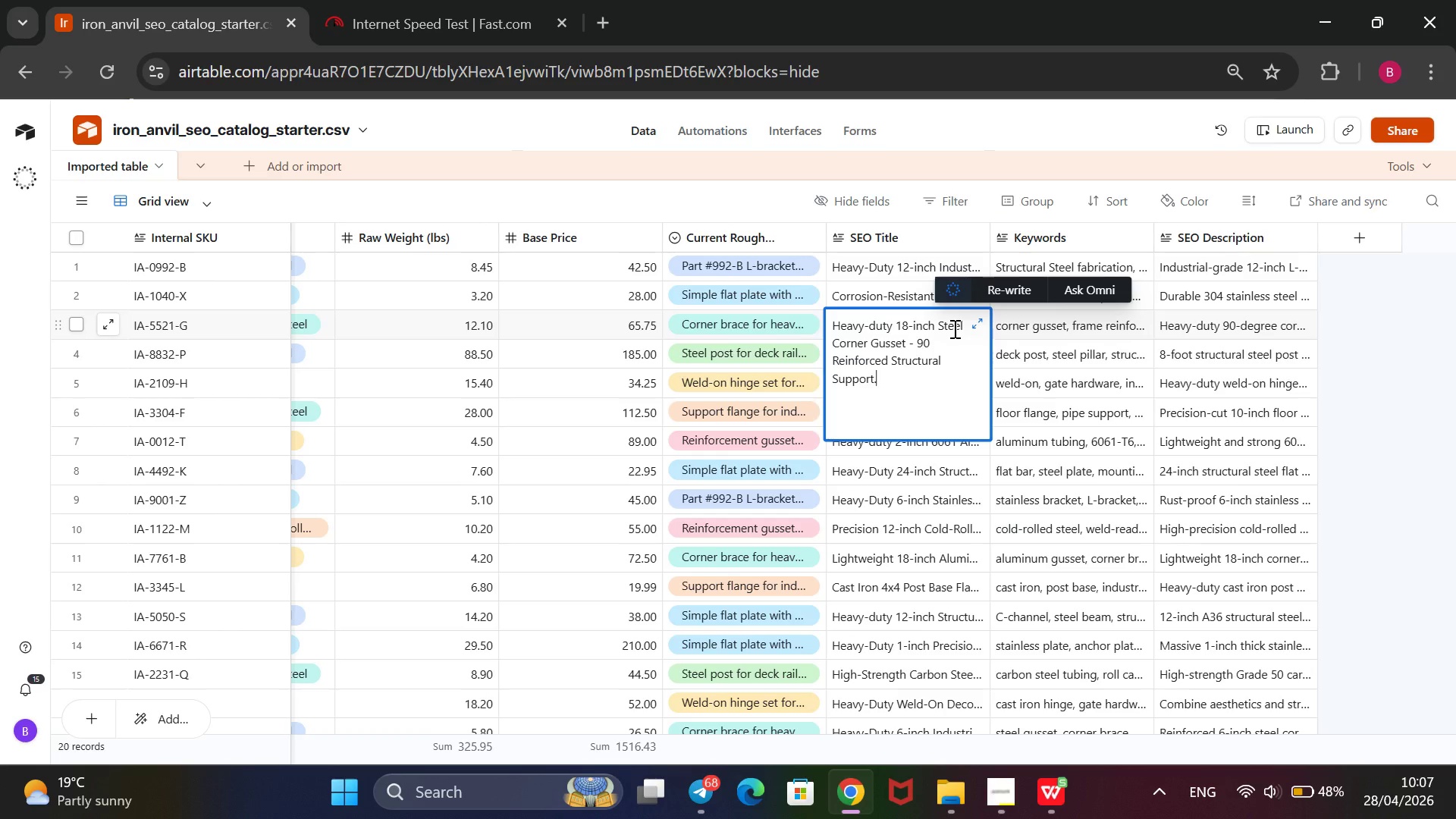 
wait(21.66)
 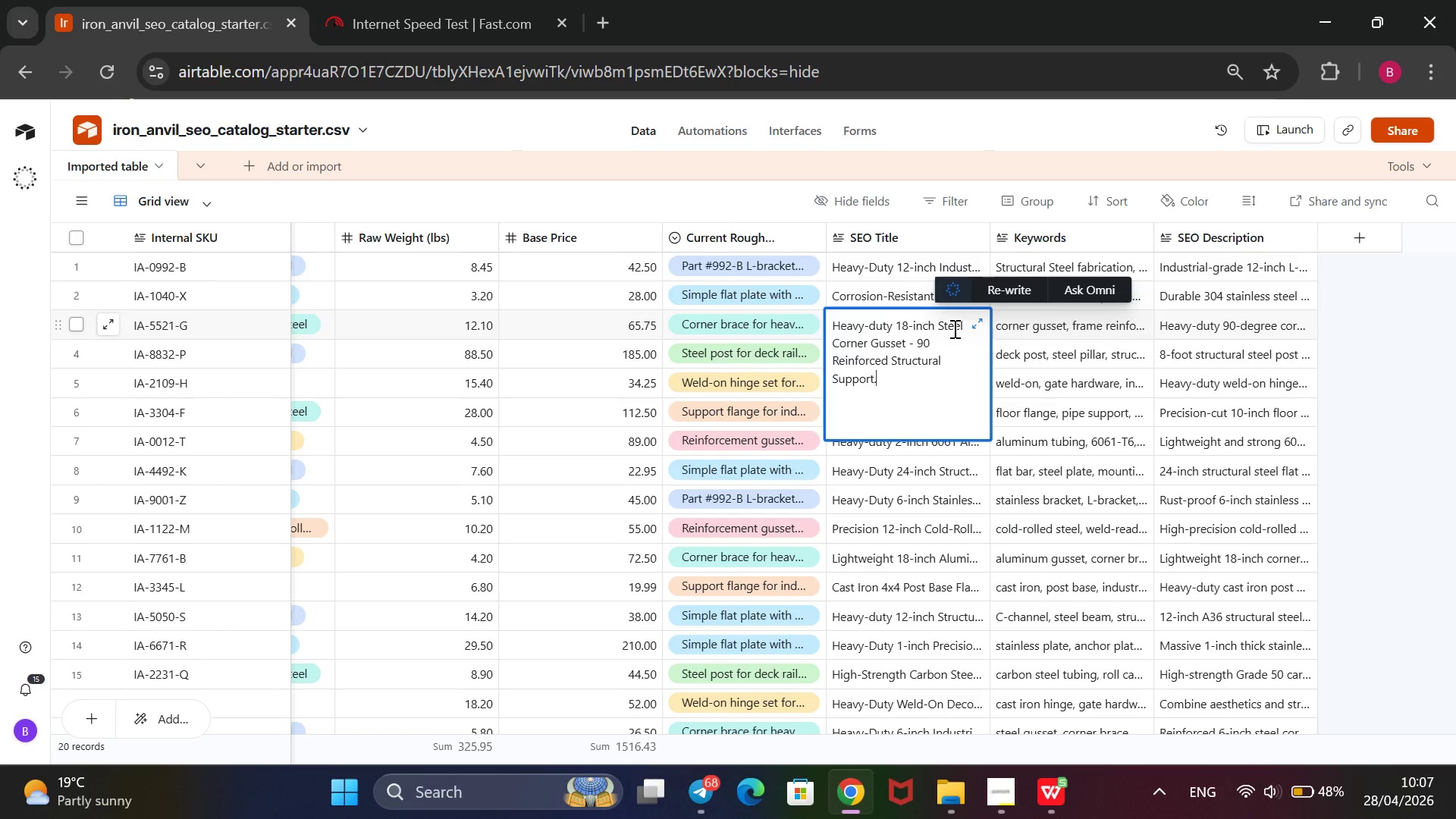 
left_click([1401, 459])
 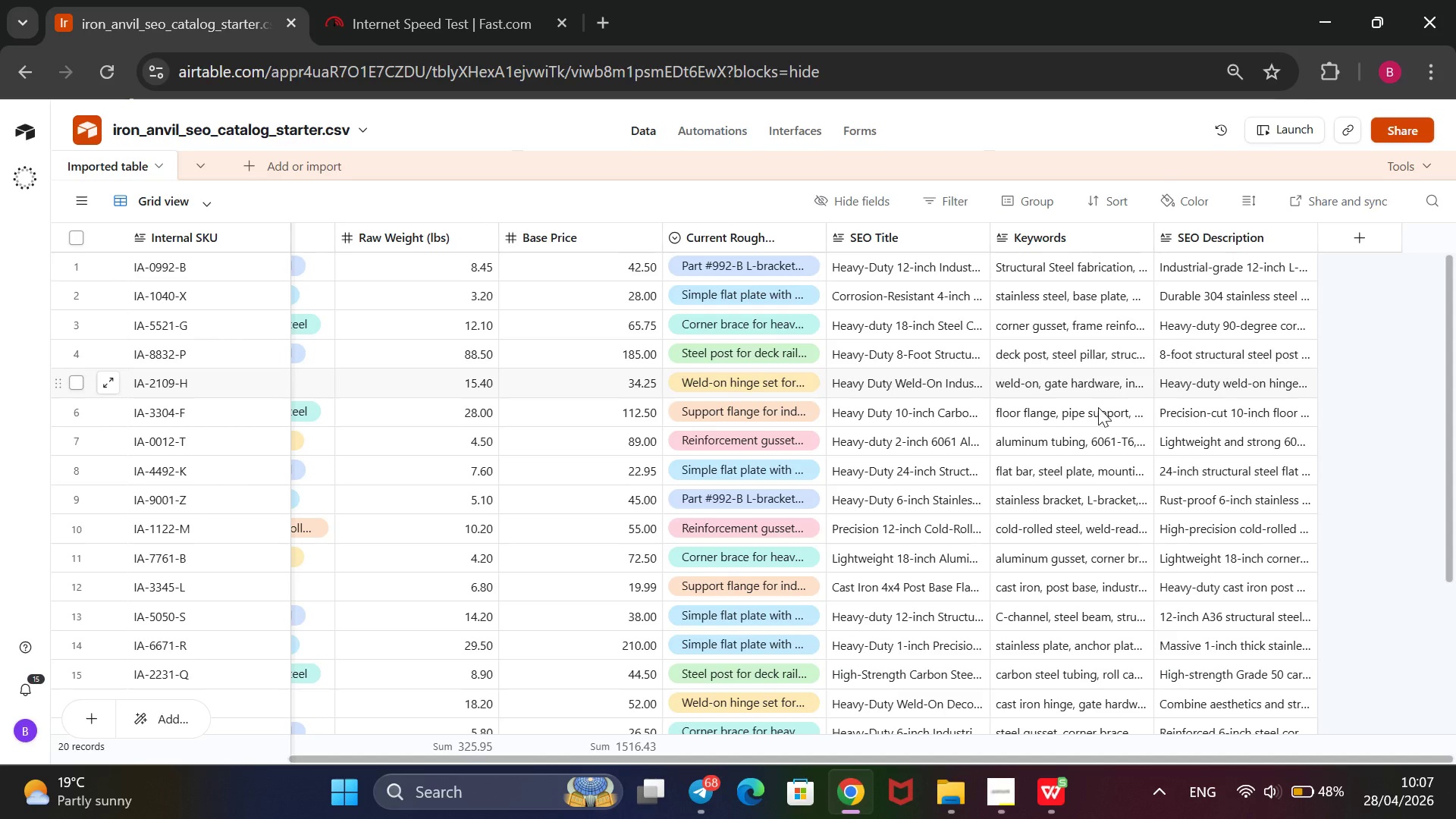 
wait(5.14)
 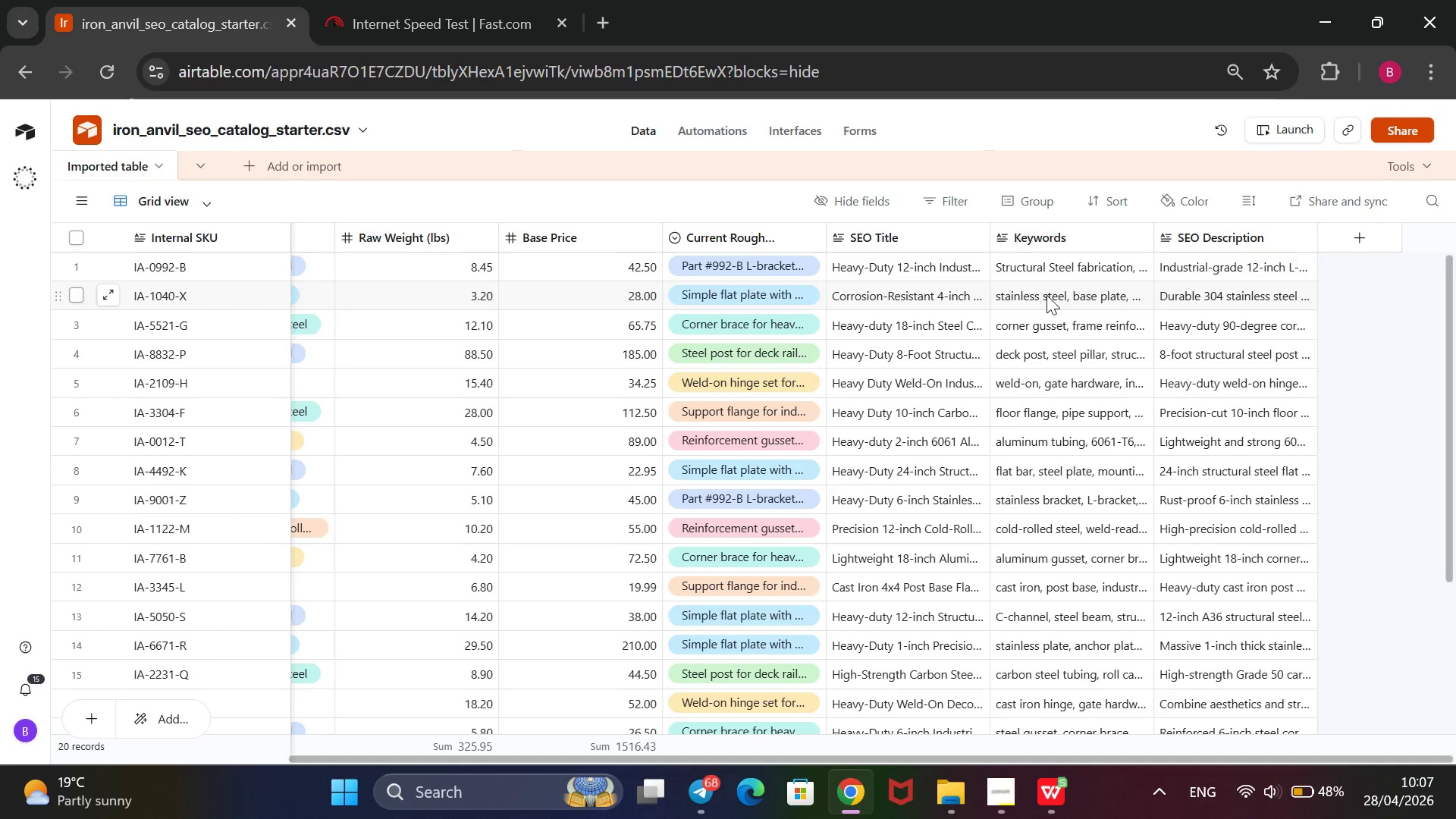 
scroll: coordinate [1076, 591], scroll_direction: down, amount: 3.0
 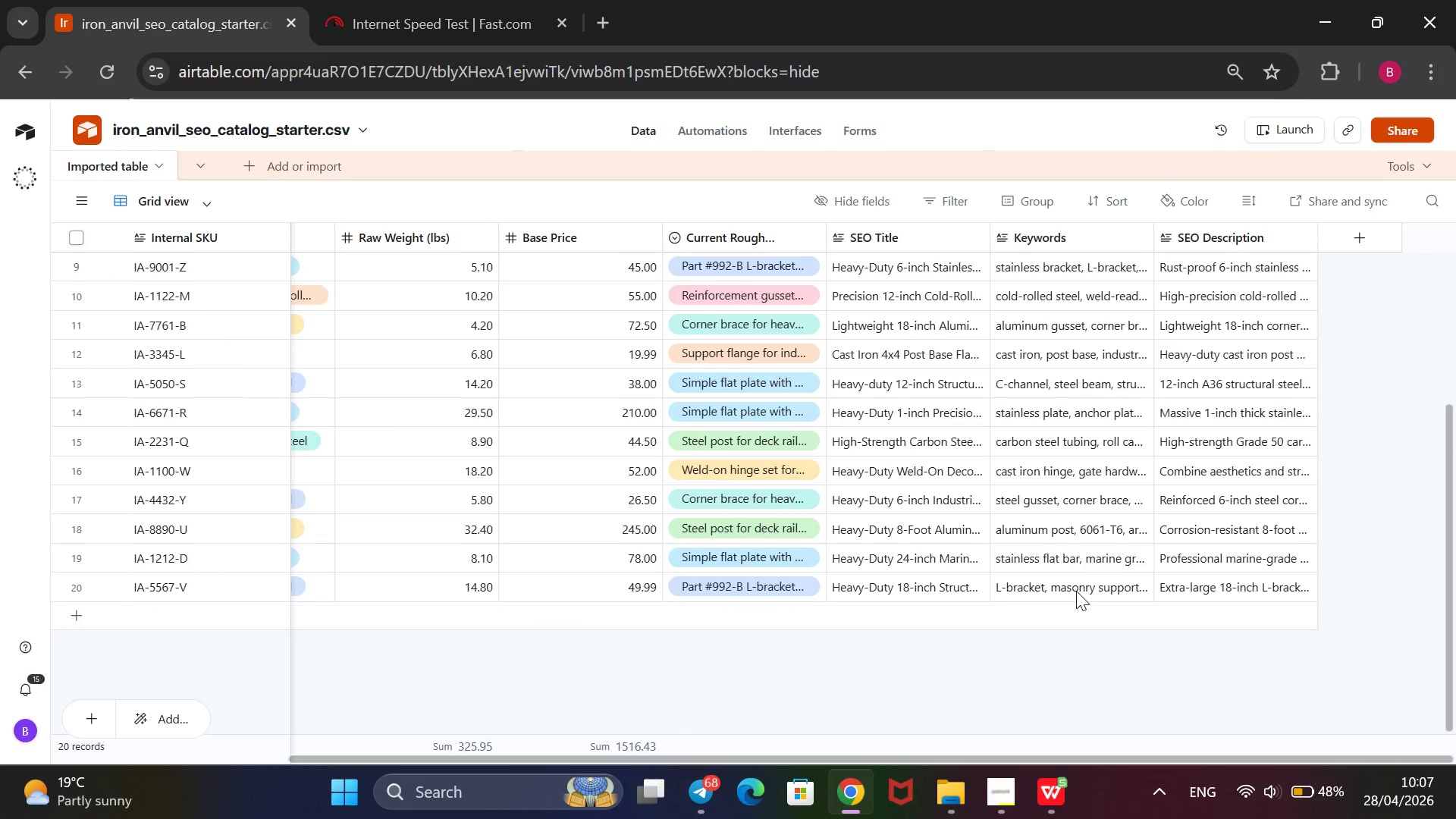 
scroll: coordinate [1076, 591], scroll_direction: up, amount: 1.0
 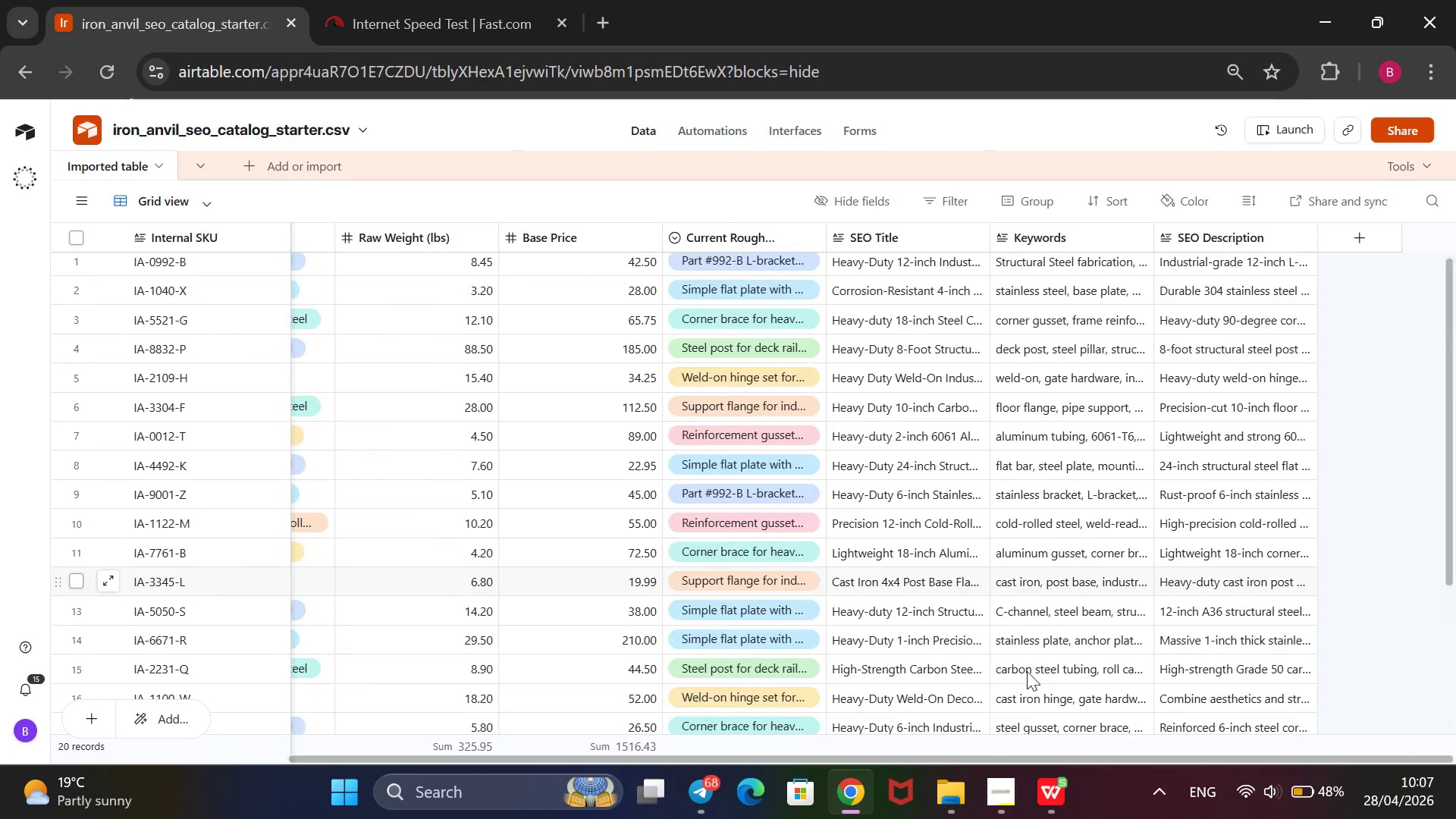 
left_click_drag(start_coordinate=[996, 805], to_coordinate=[992, 805])